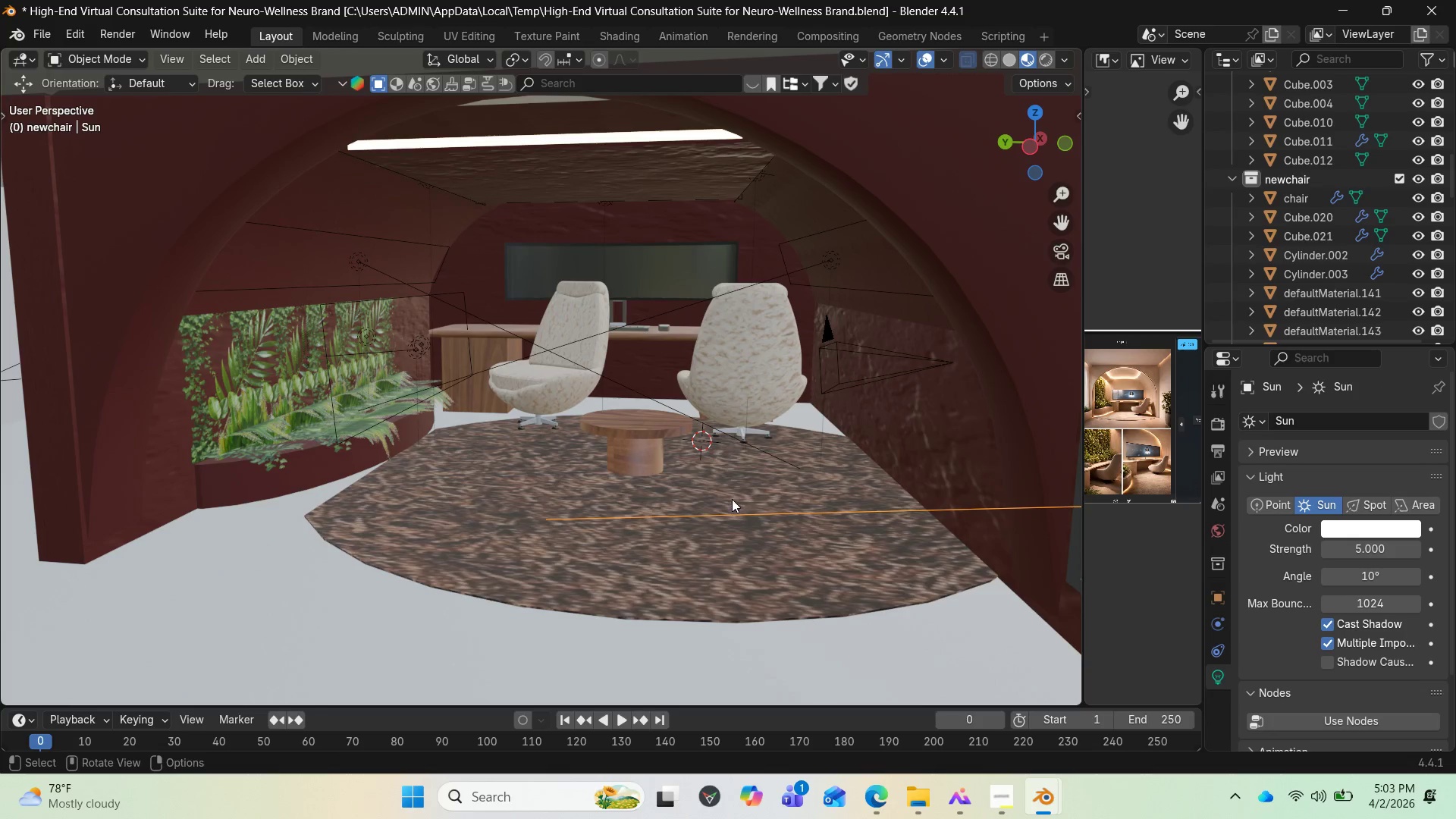 
left_click([676, 548])
 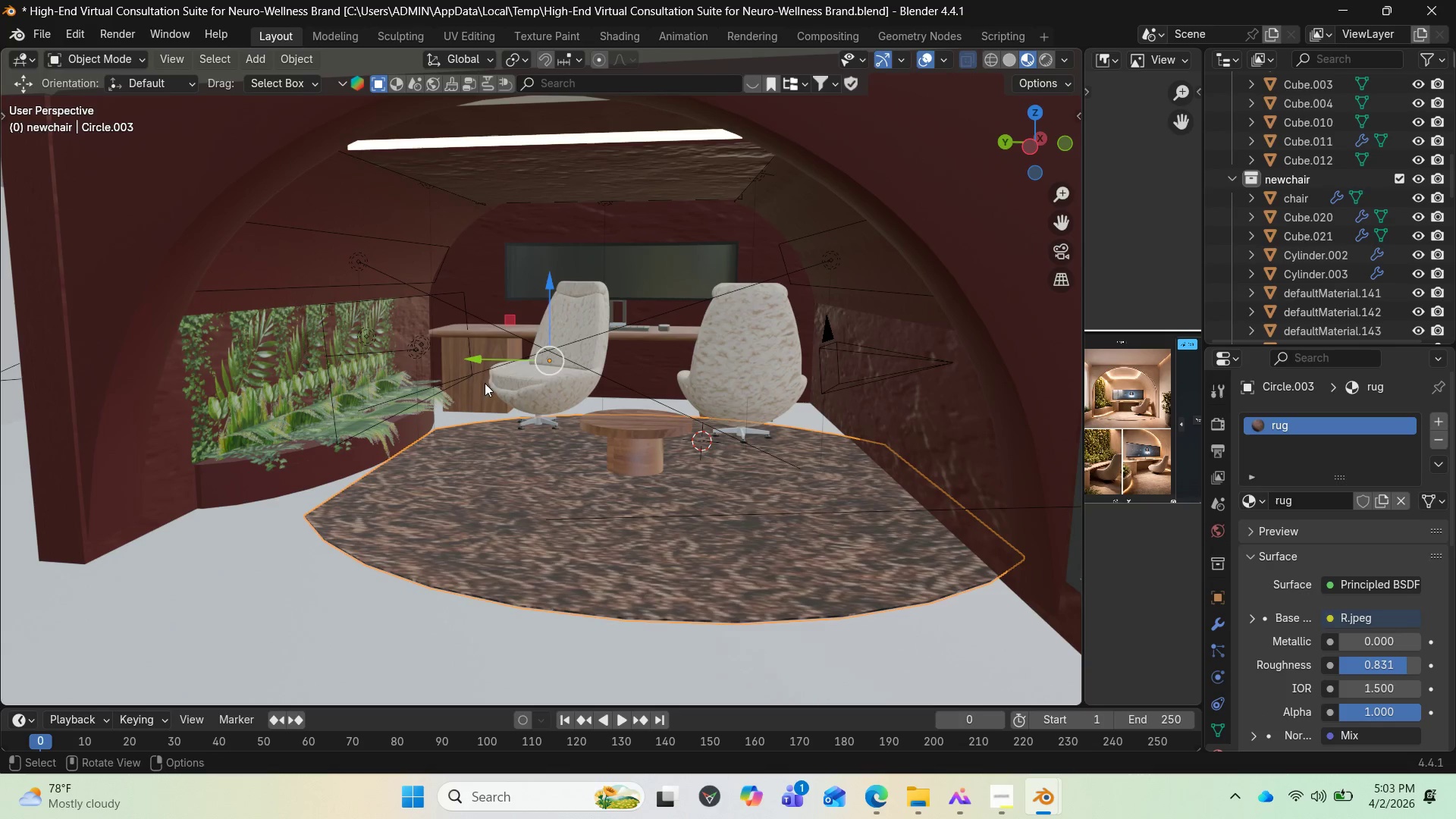 
left_click_drag(start_coordinate=[481, 353], to_coordinate=[472, 352])
 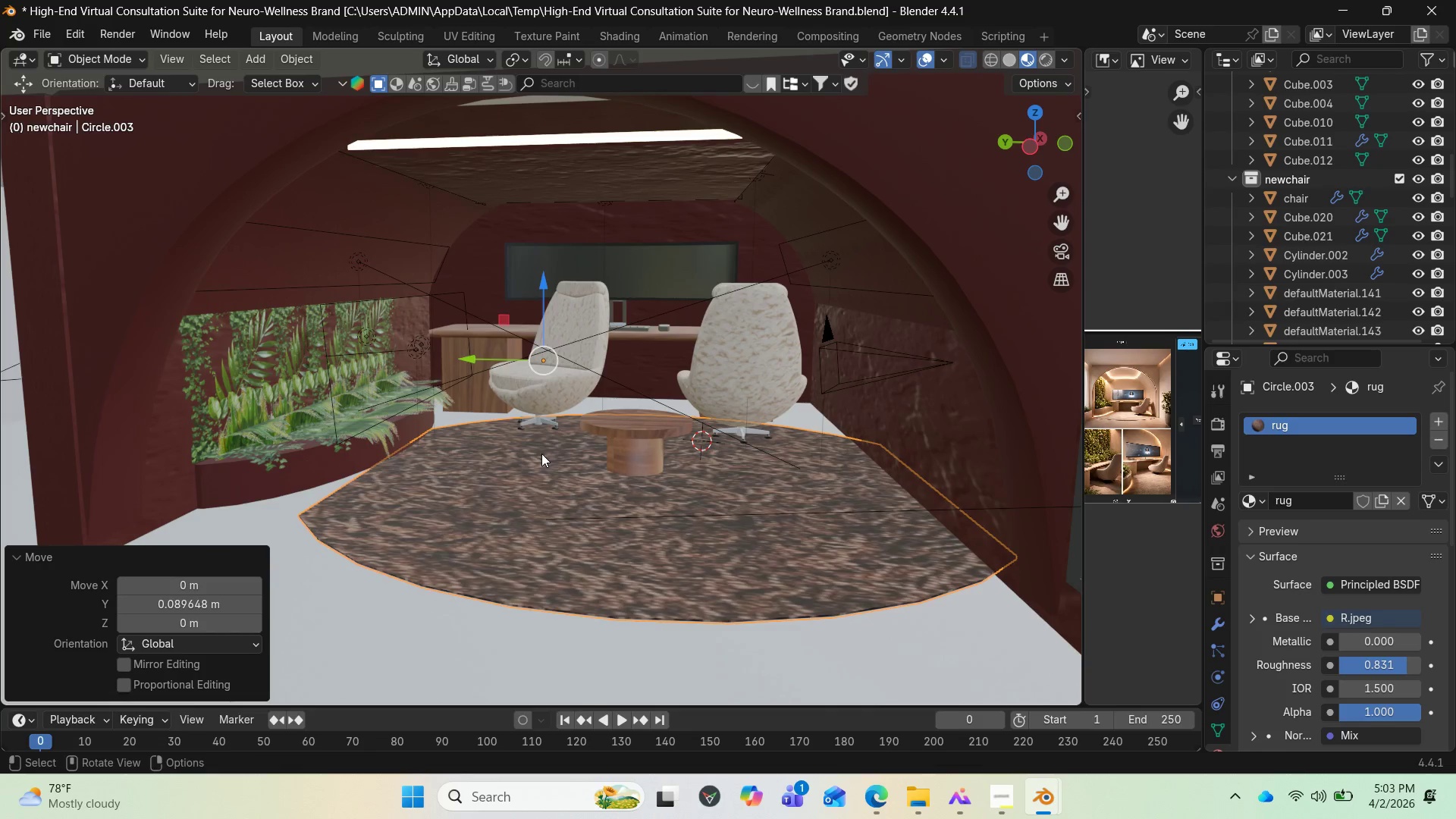 
right_click([541, 453])
 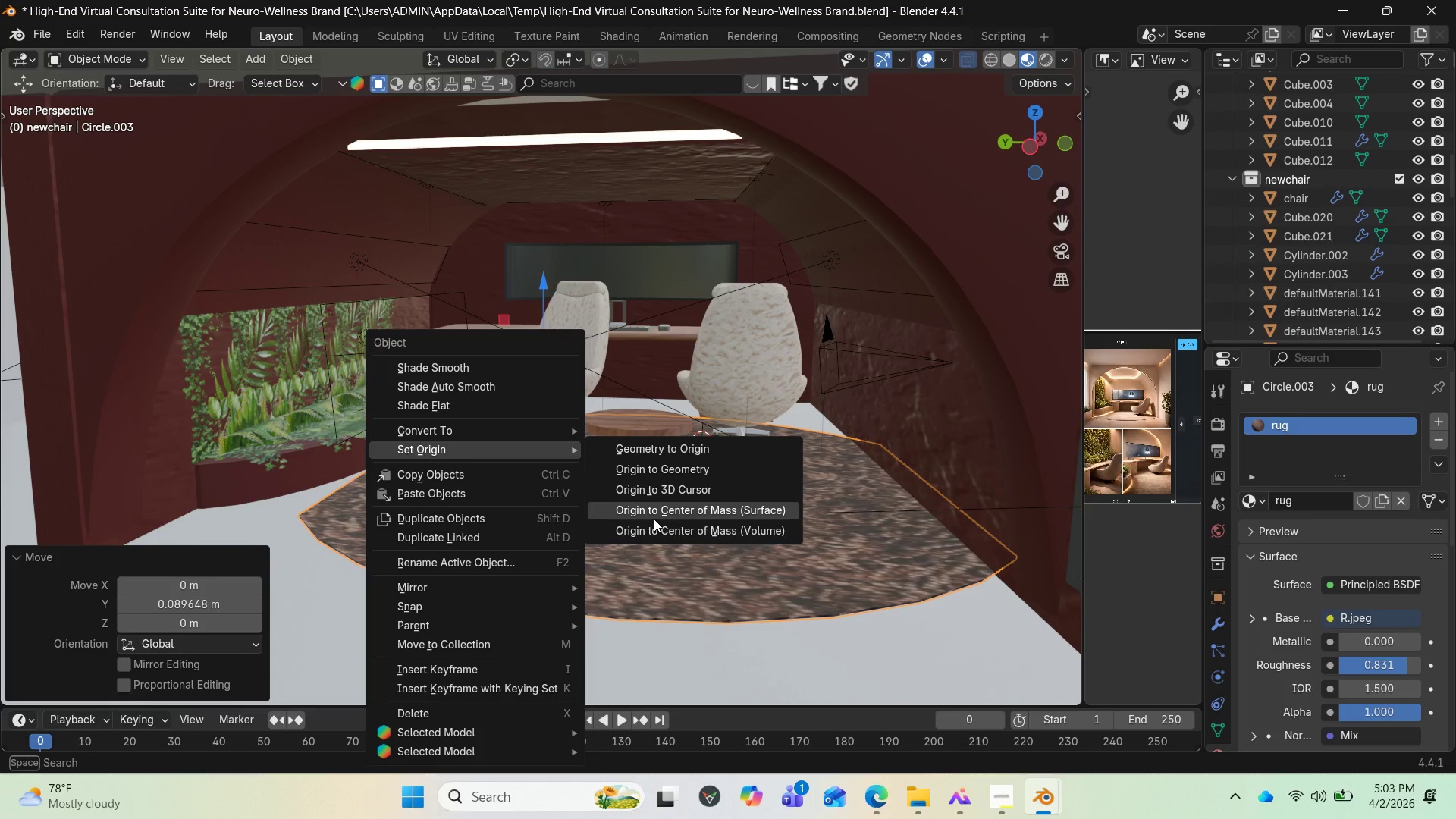 
left_click([654, 519])
 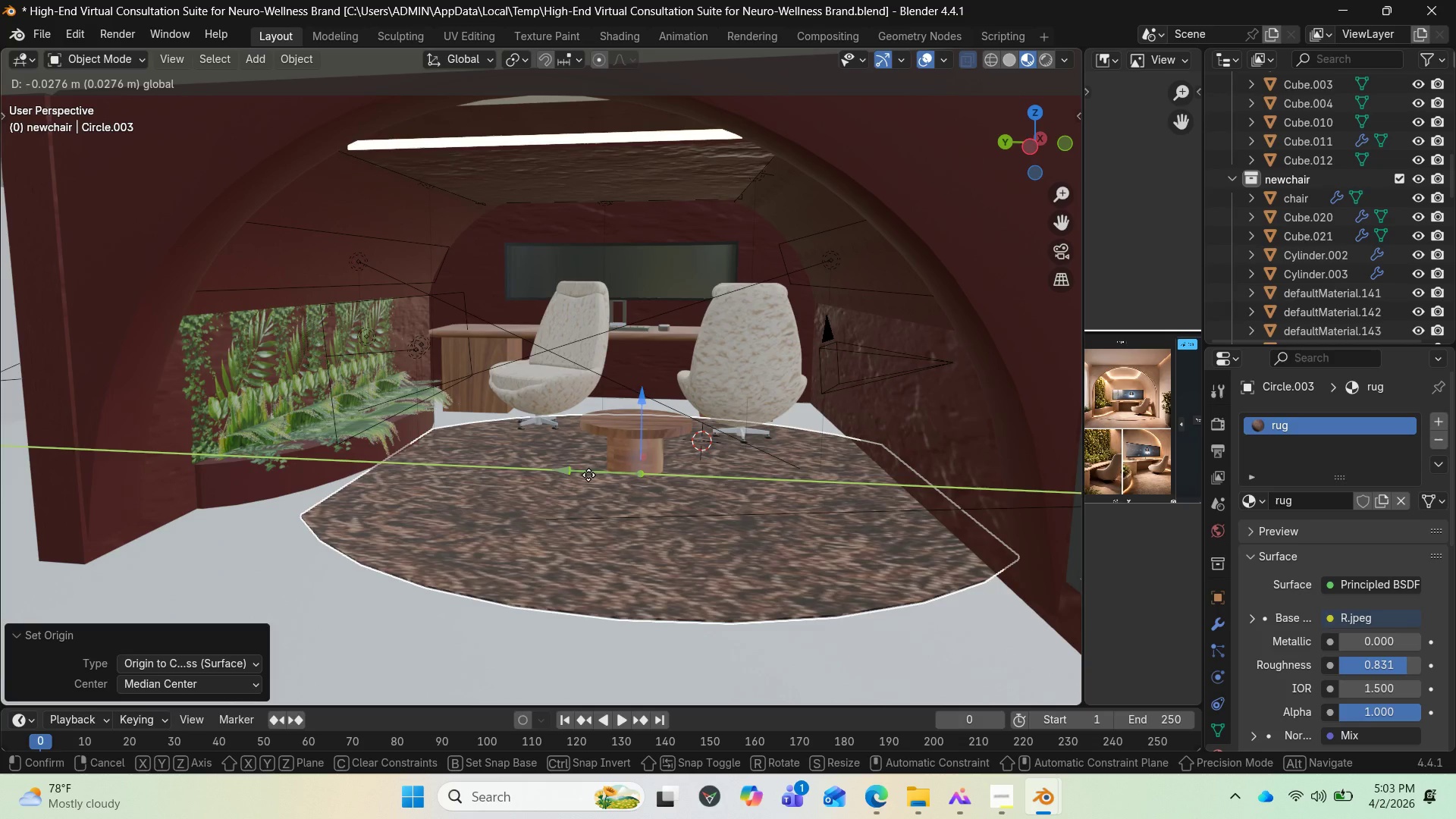 
wait(8.66)
 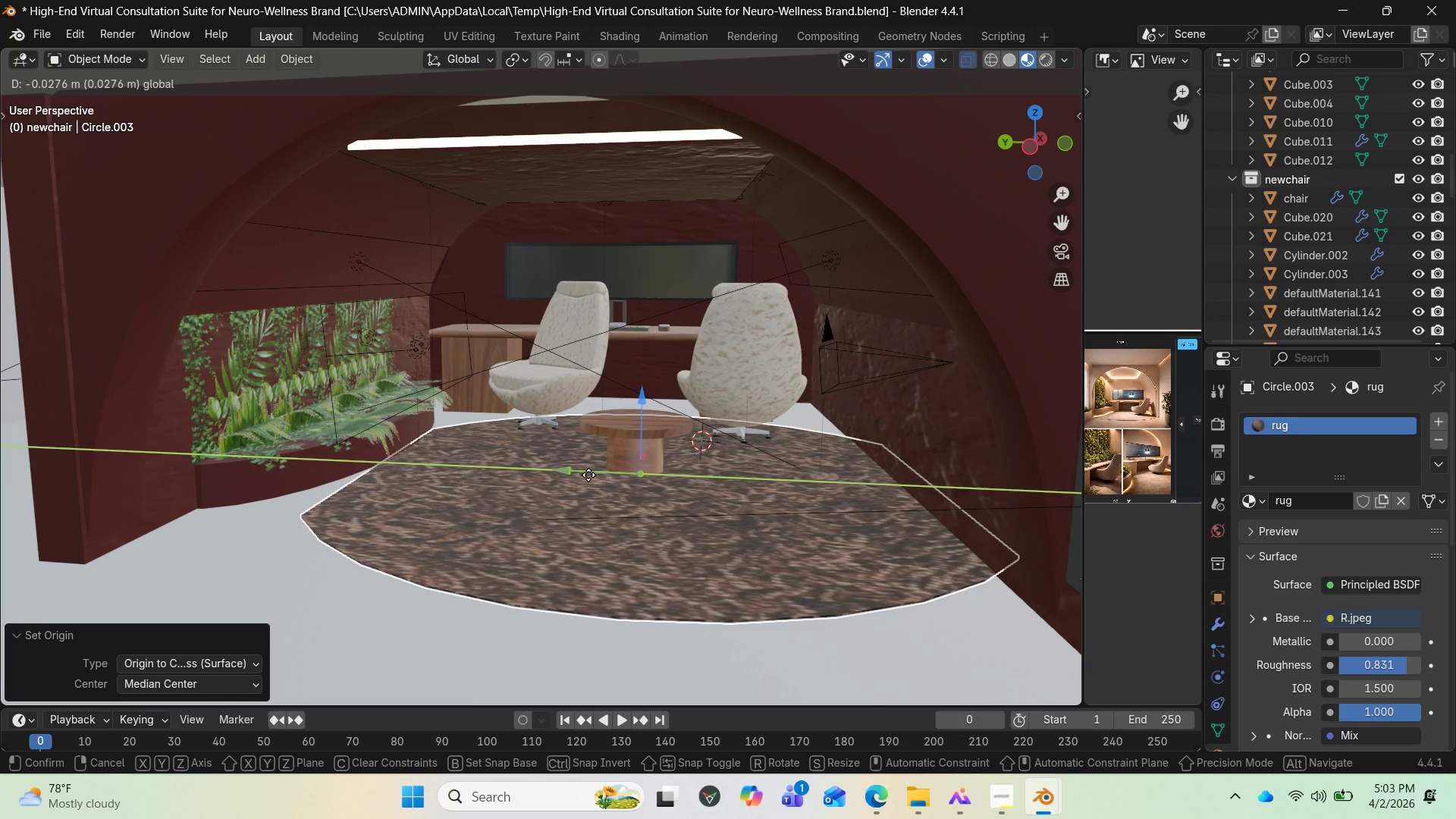 
double_click([763, 37])
 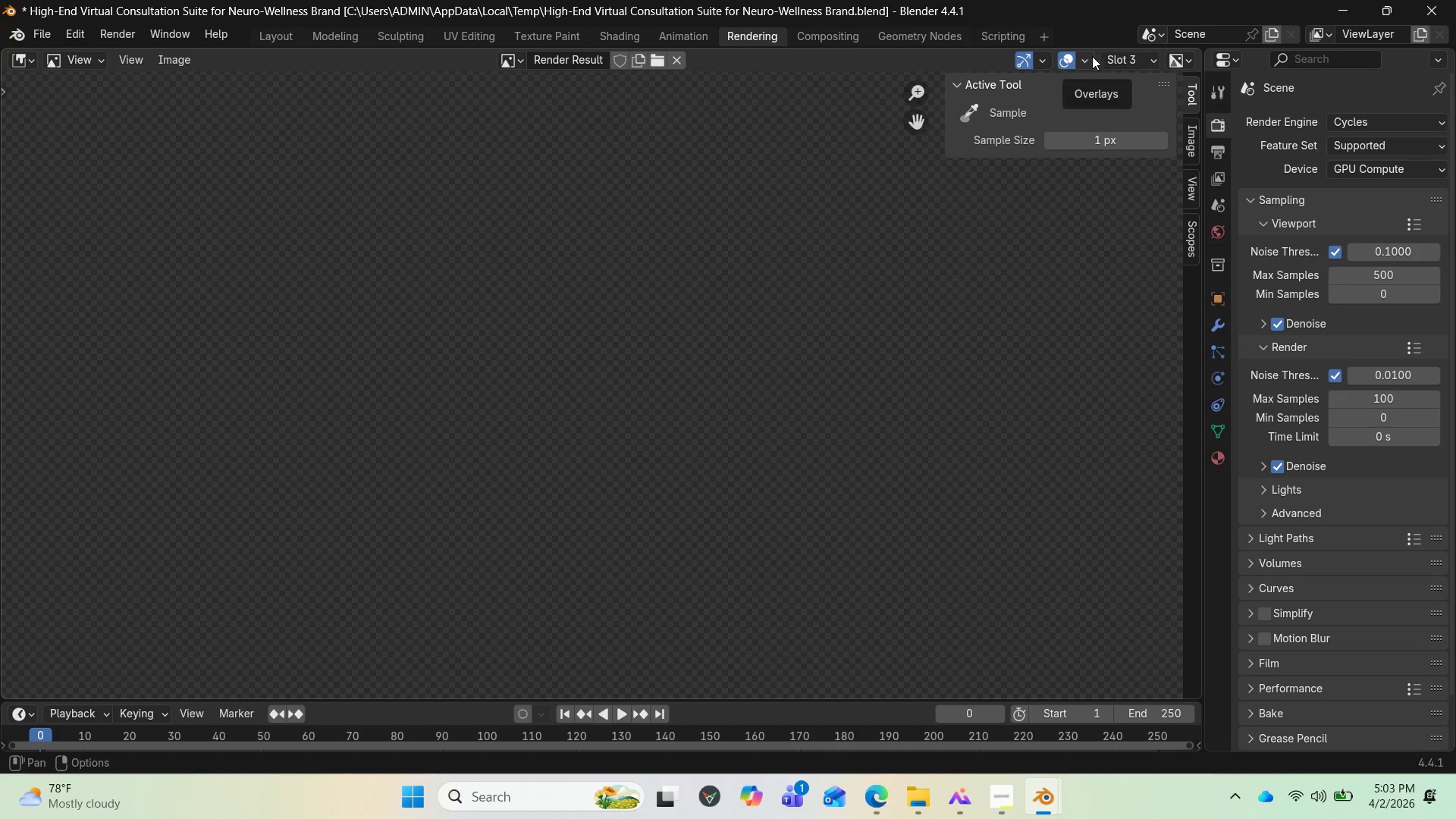 
wait(6.08)
 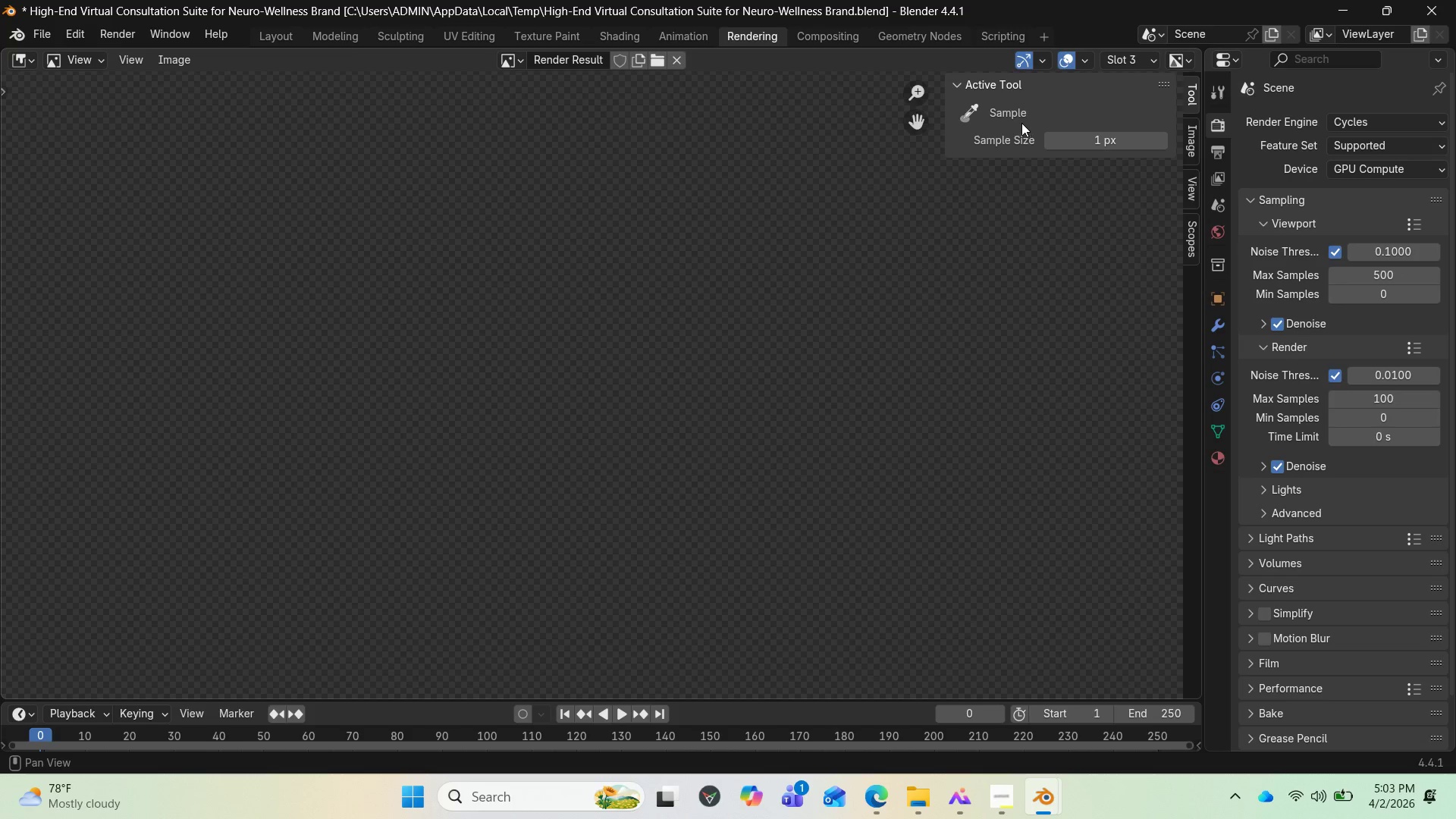 
left_click([1120, 81])
 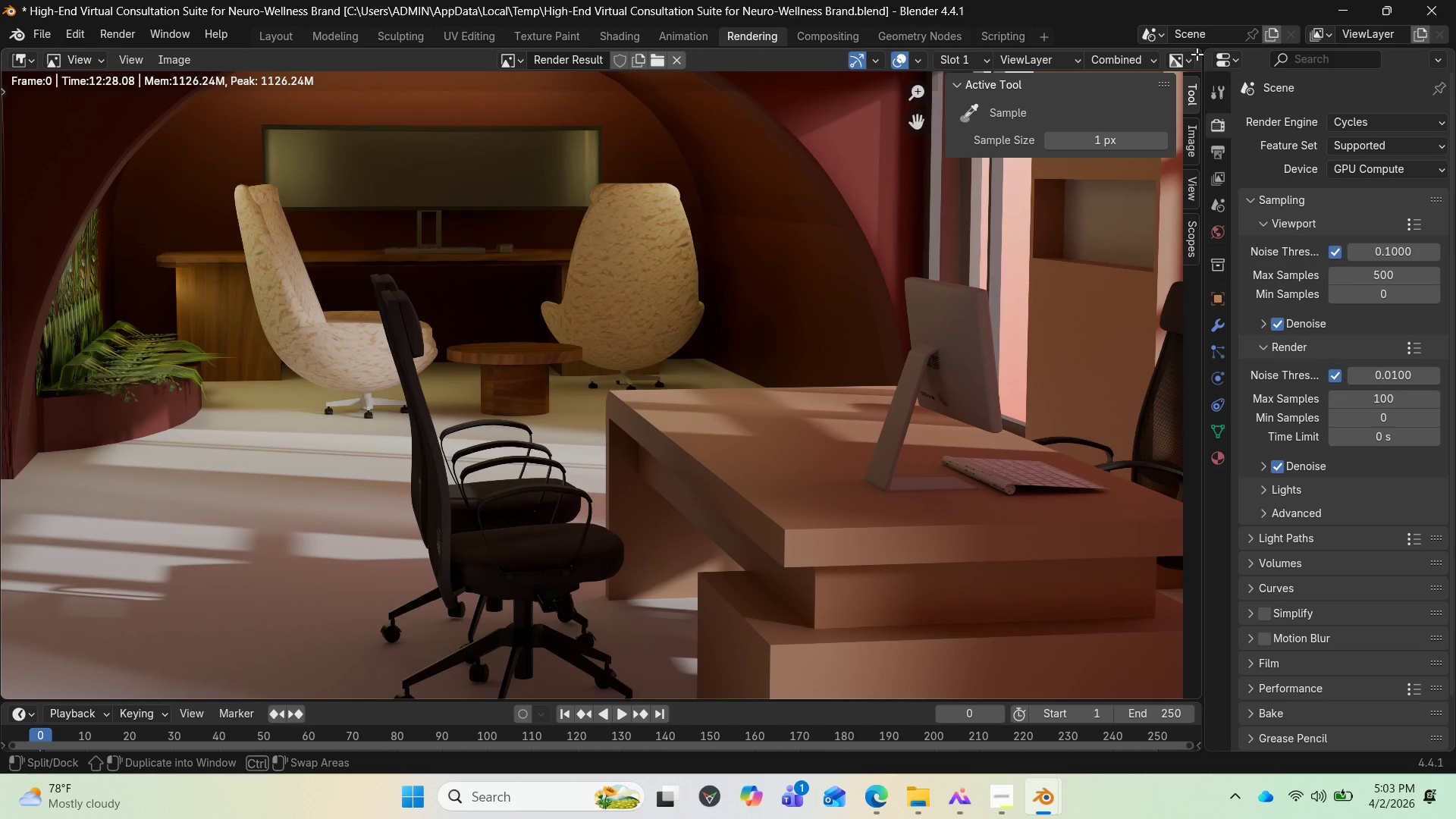 
left_click([1192, 61])
 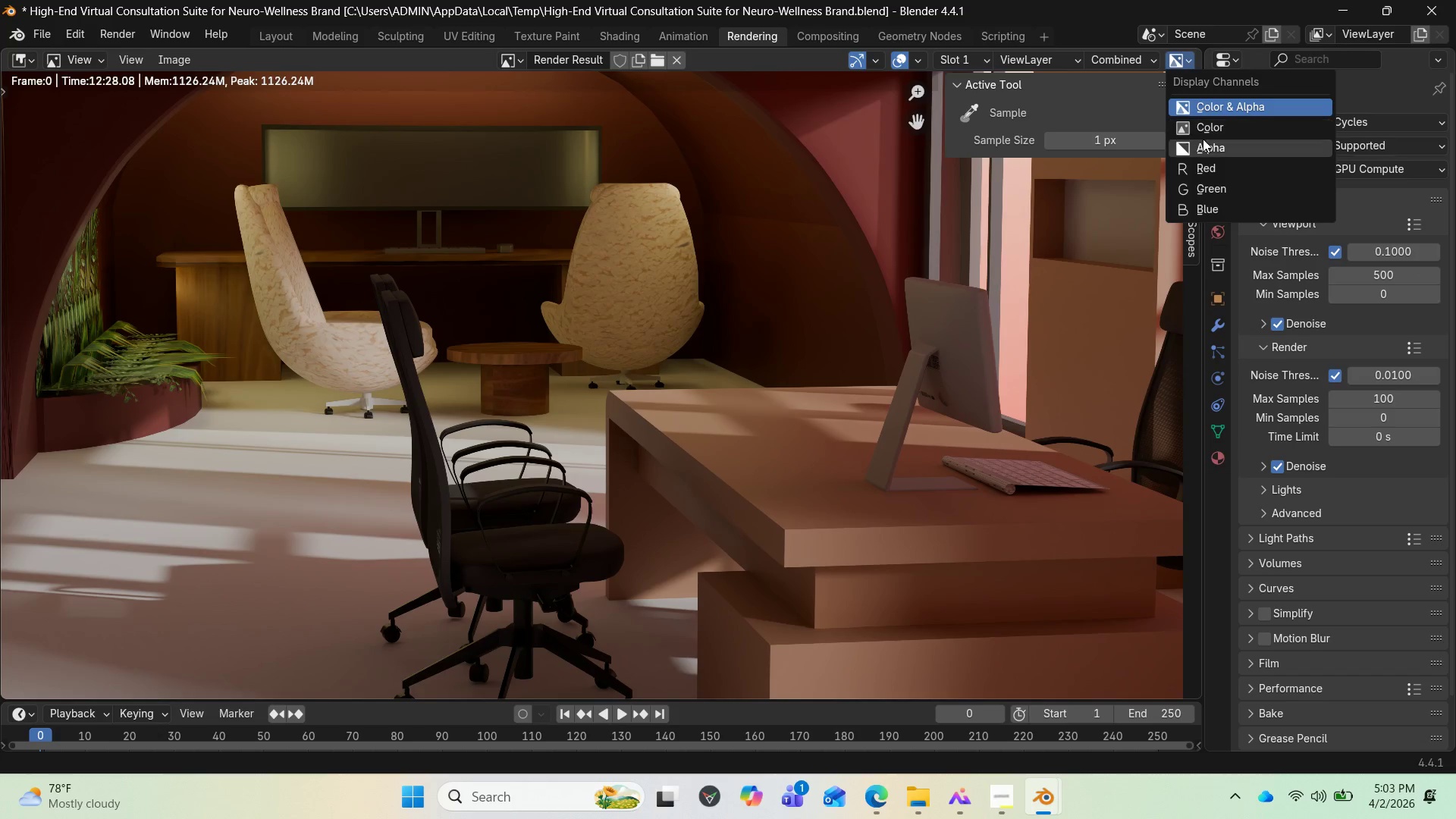 
wait(5.45)
 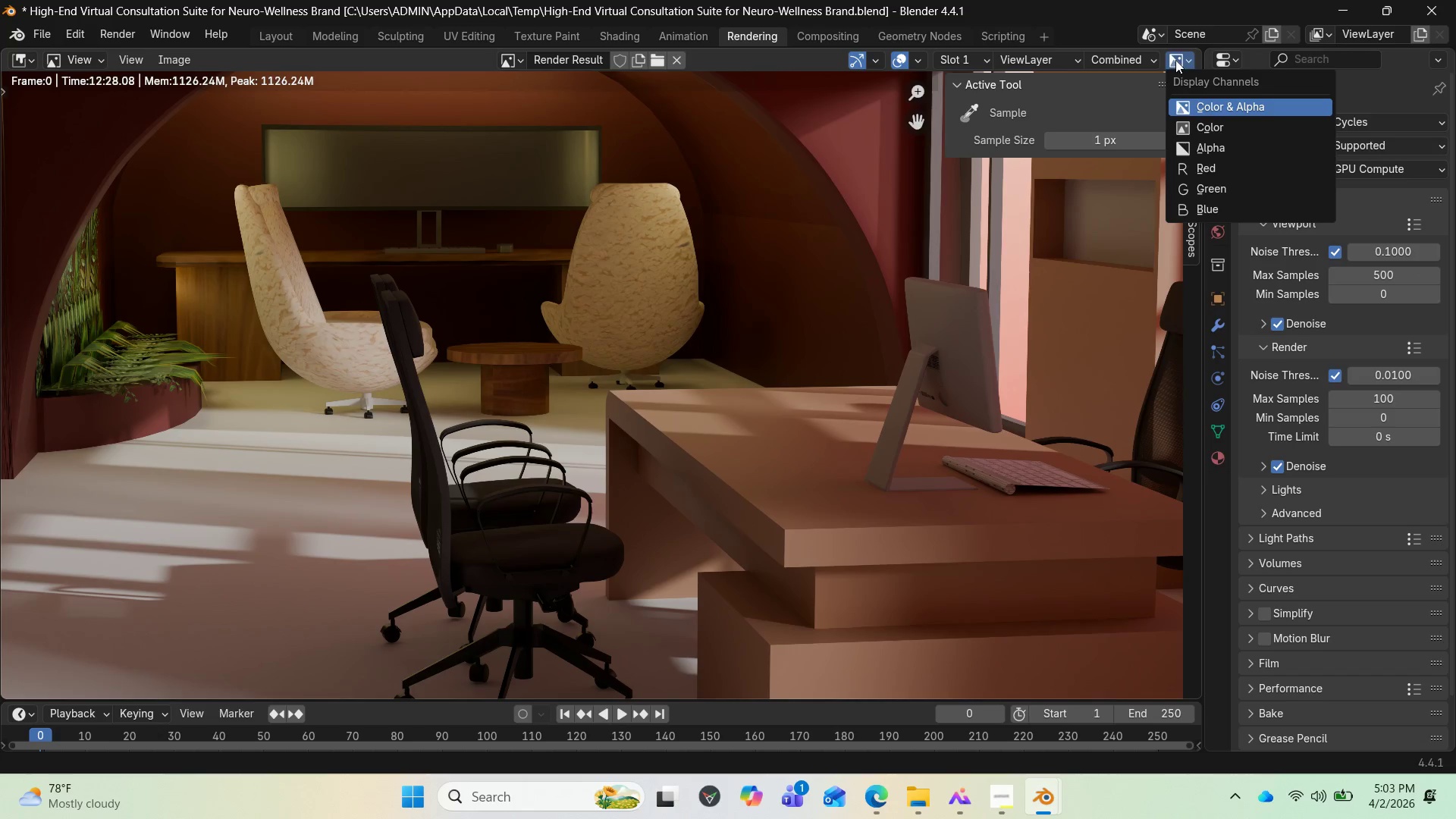 
mouse_move([1099, 61])
 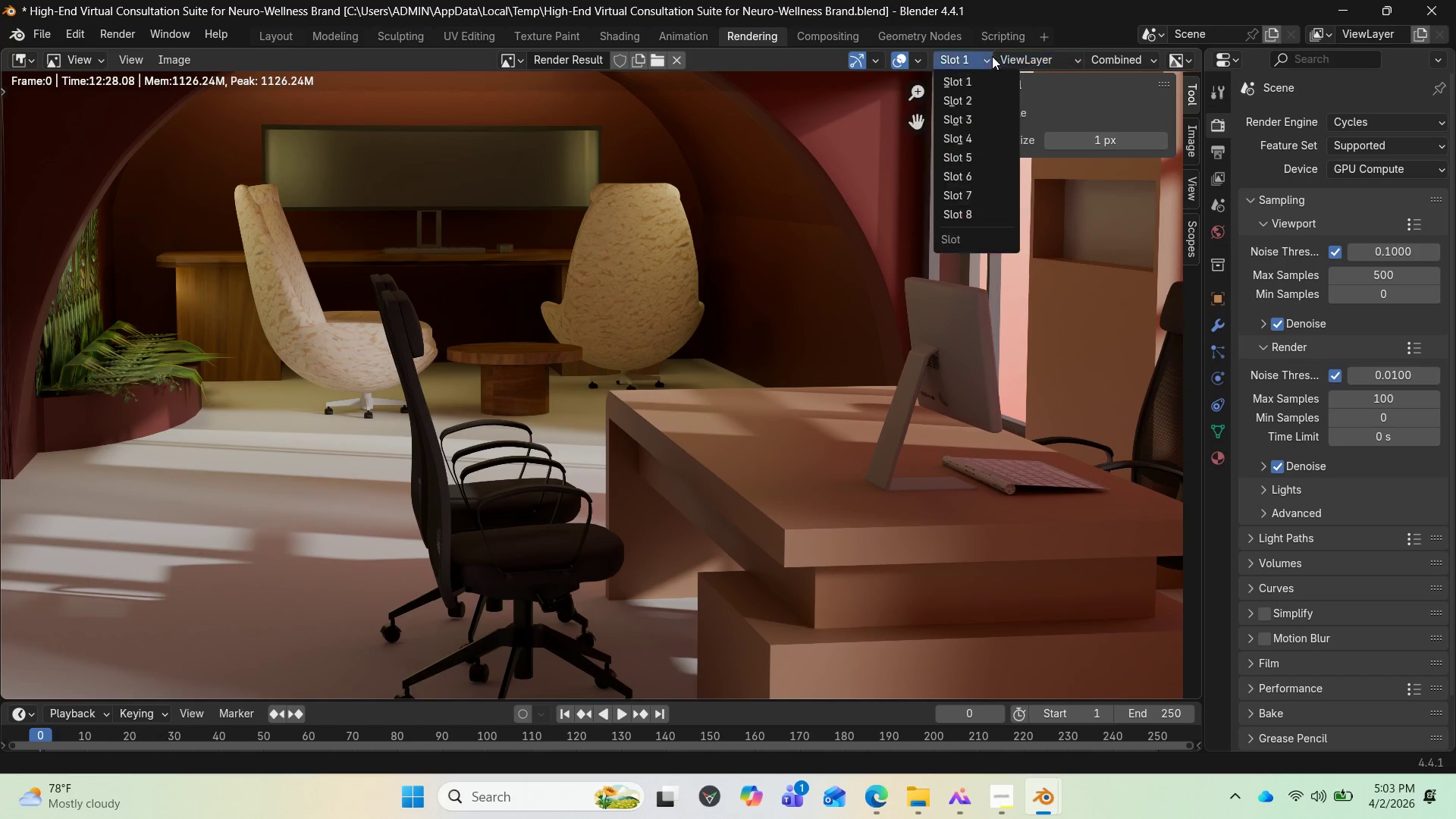 
double_click([991, 56])
 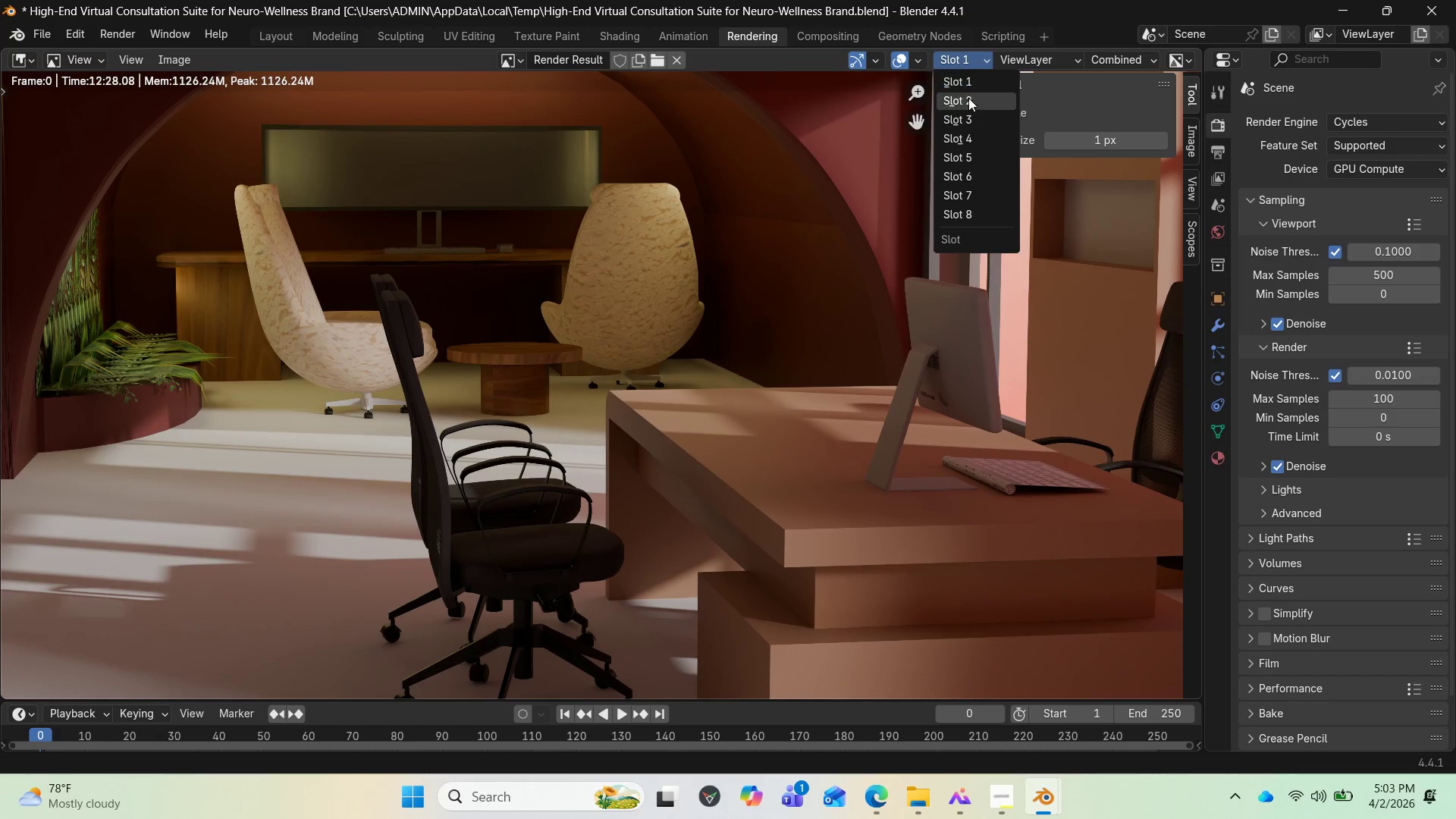 
left_click([968, 98])
 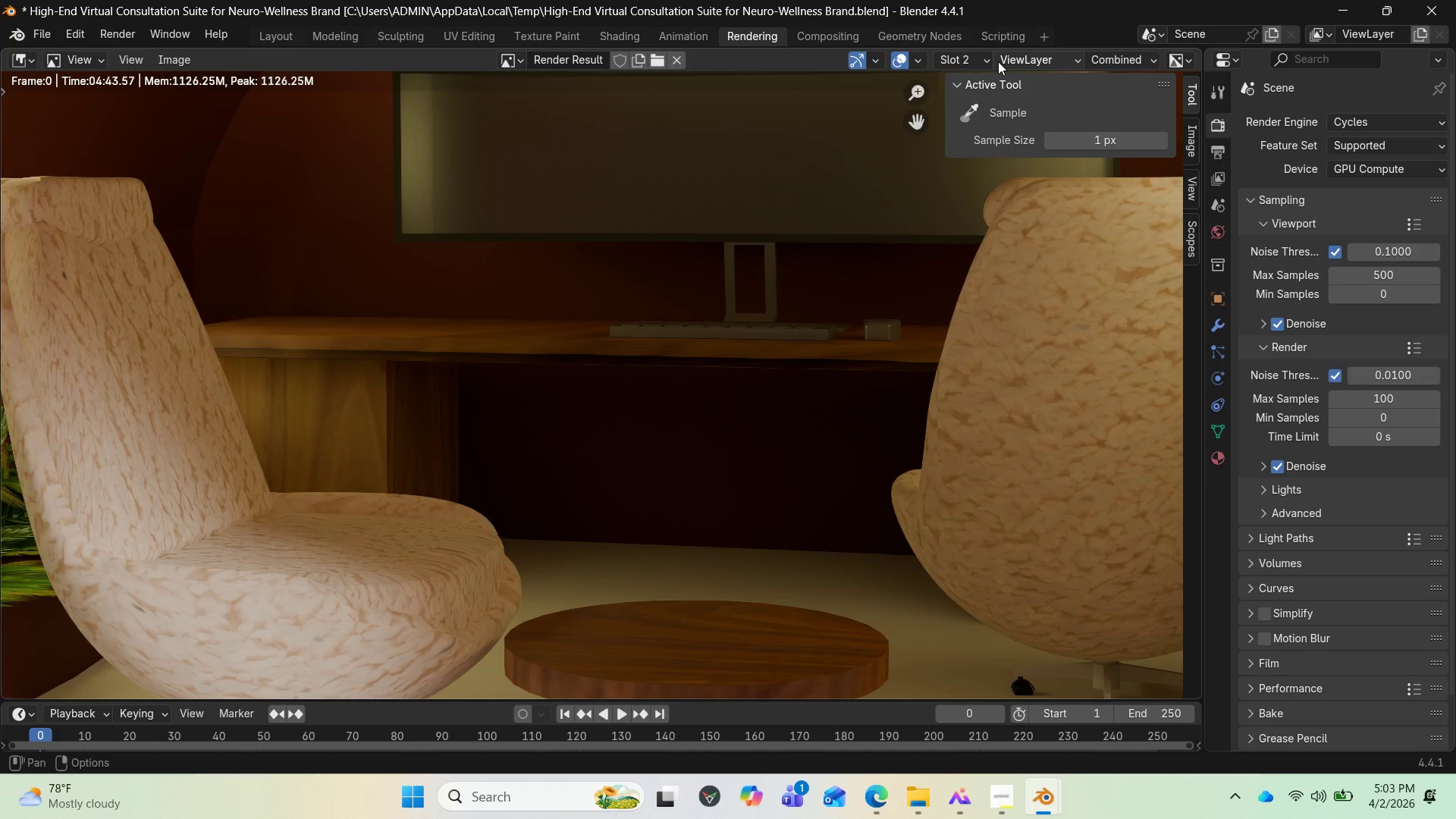 
left_click([989, 59])
 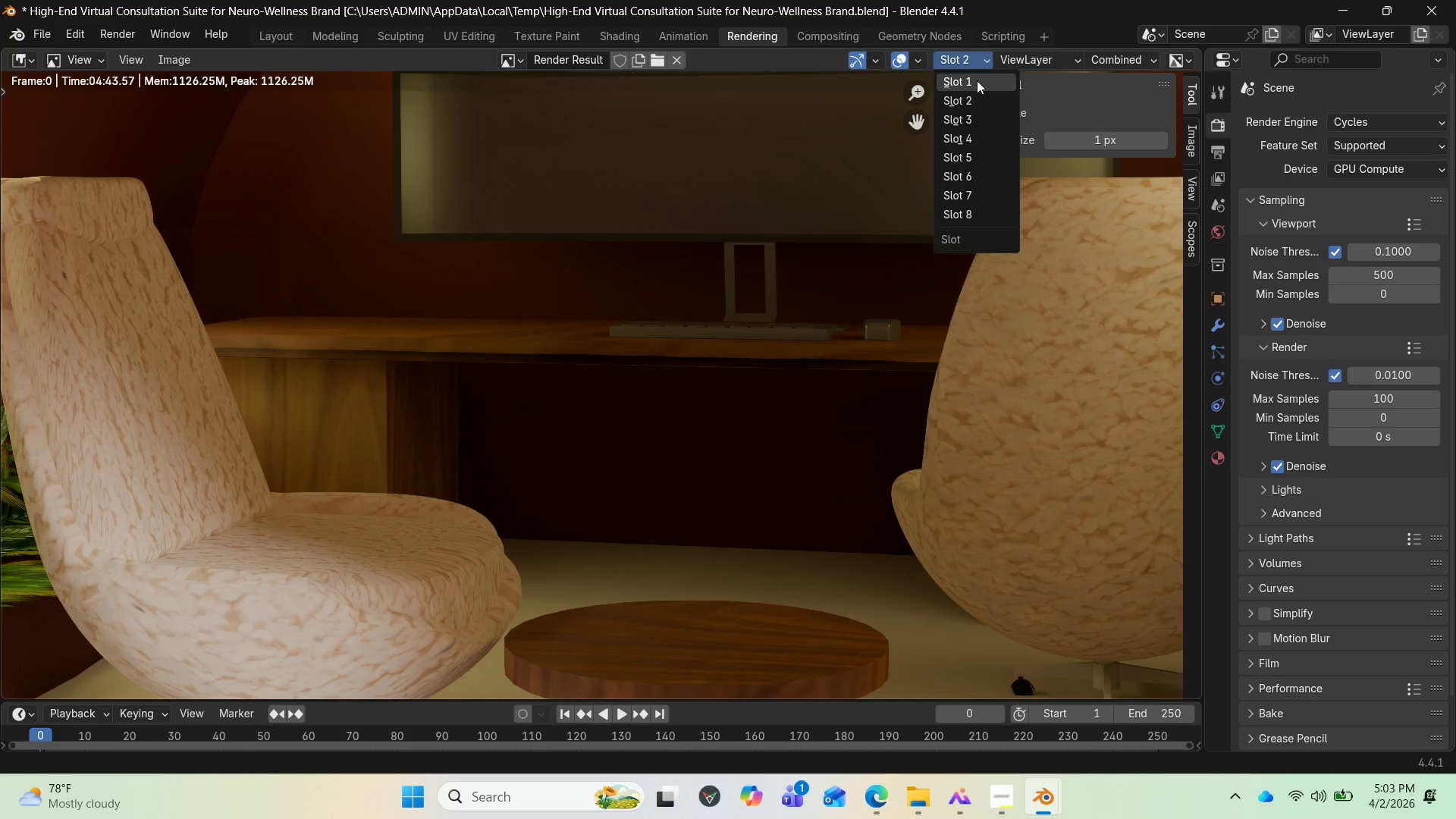 
left_click([977, 80])
 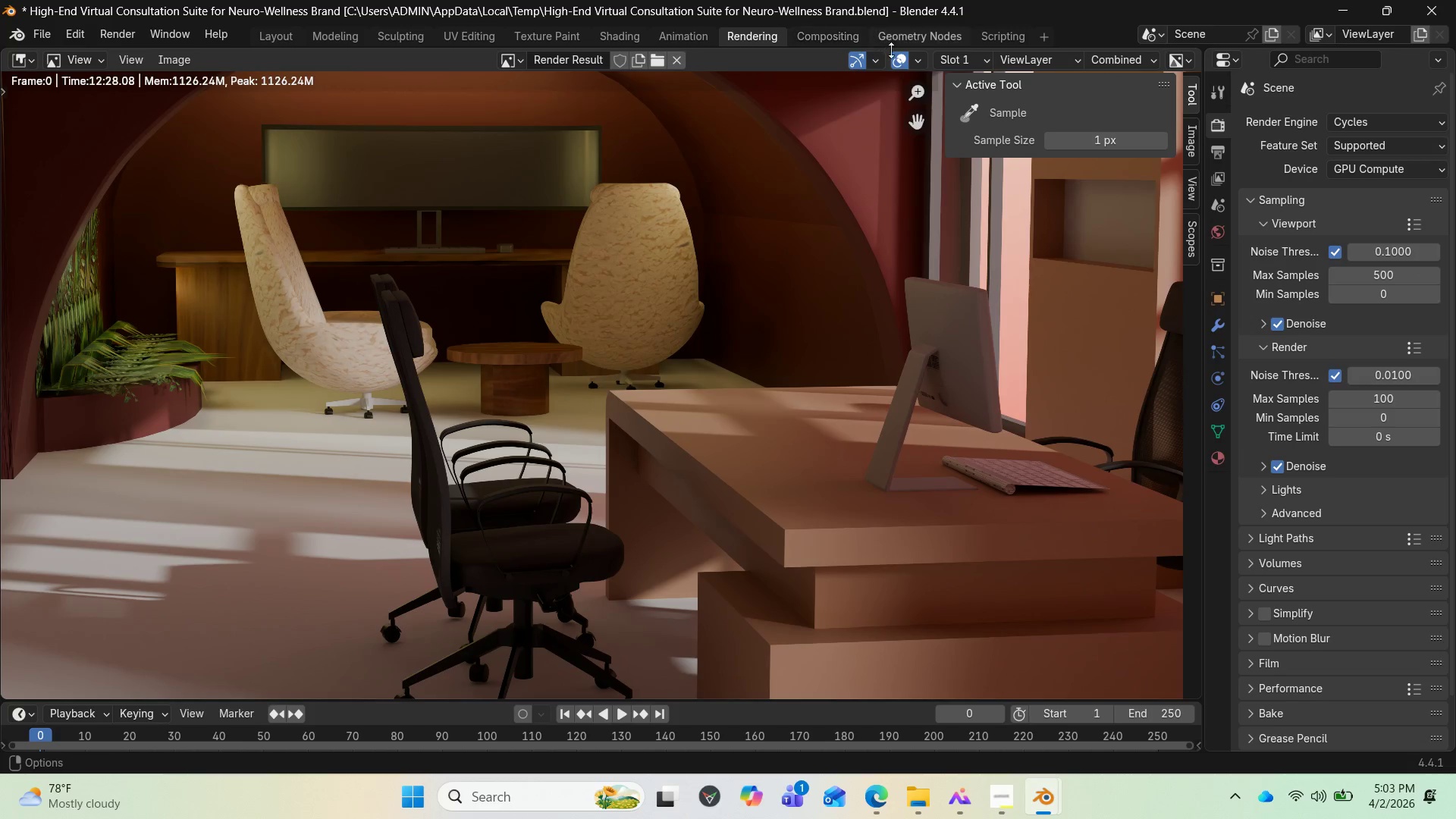 
wait(6.05)
 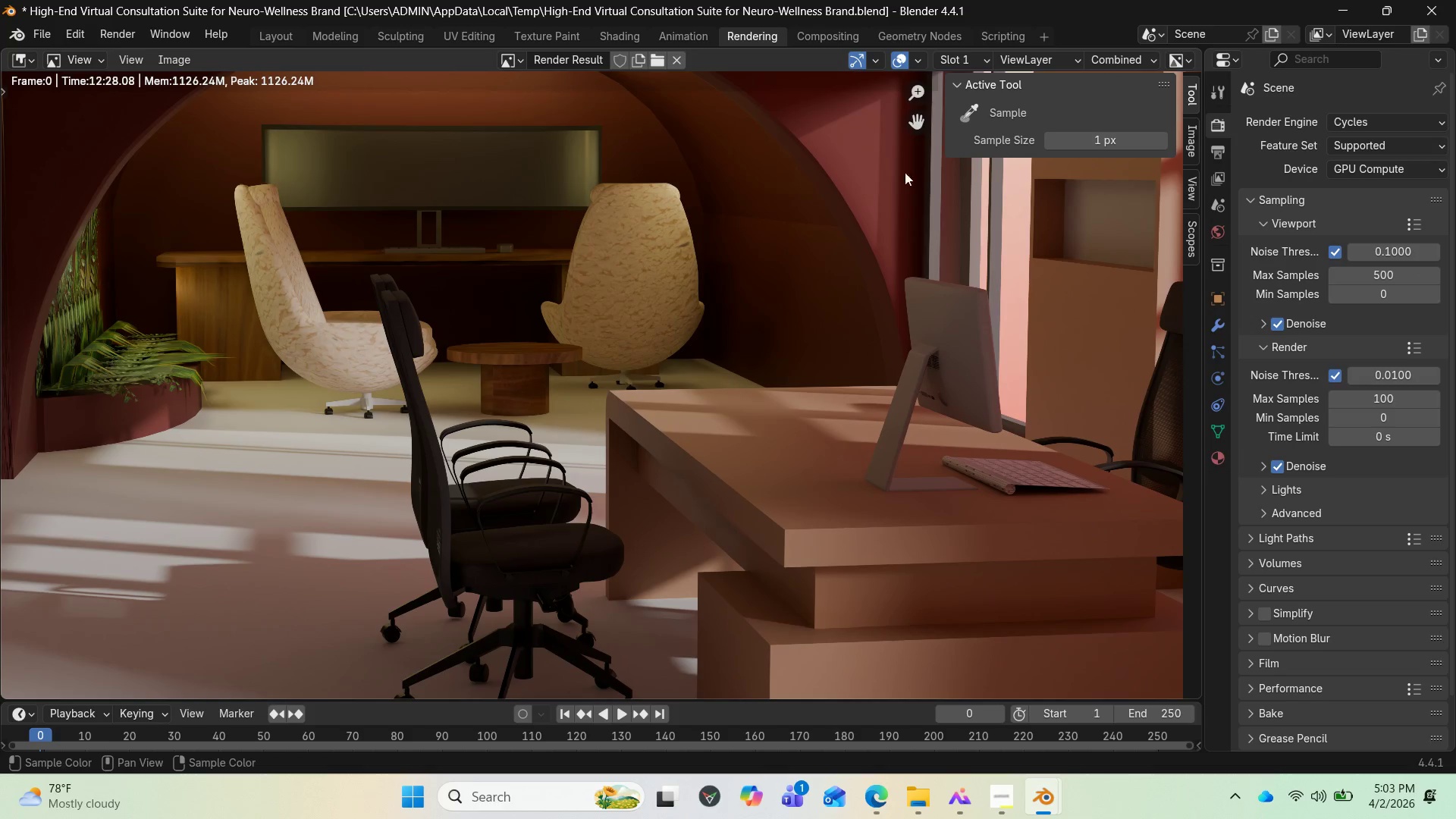 
left_click([981, 60])
 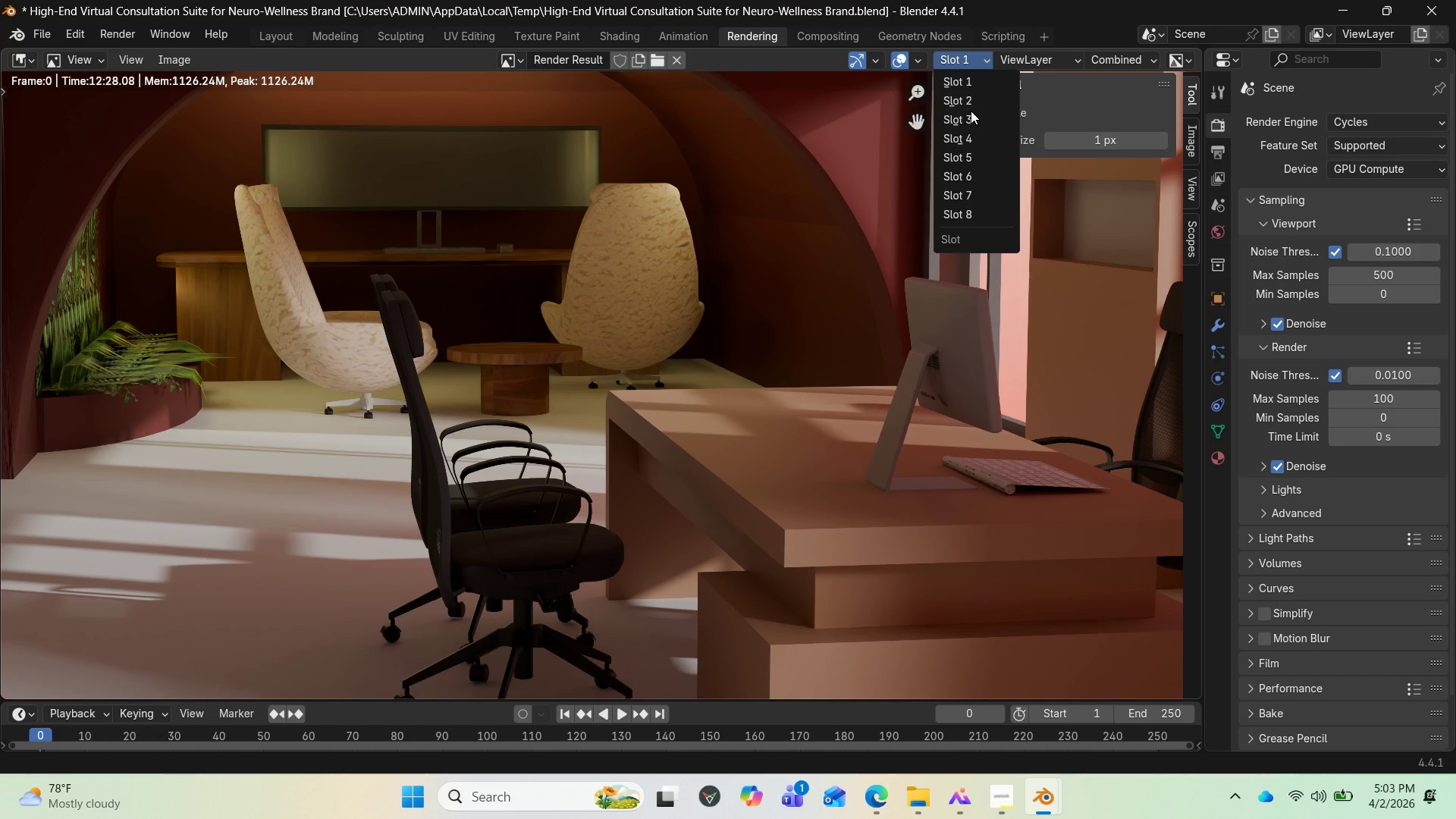 
mouse_move([961, 119])
 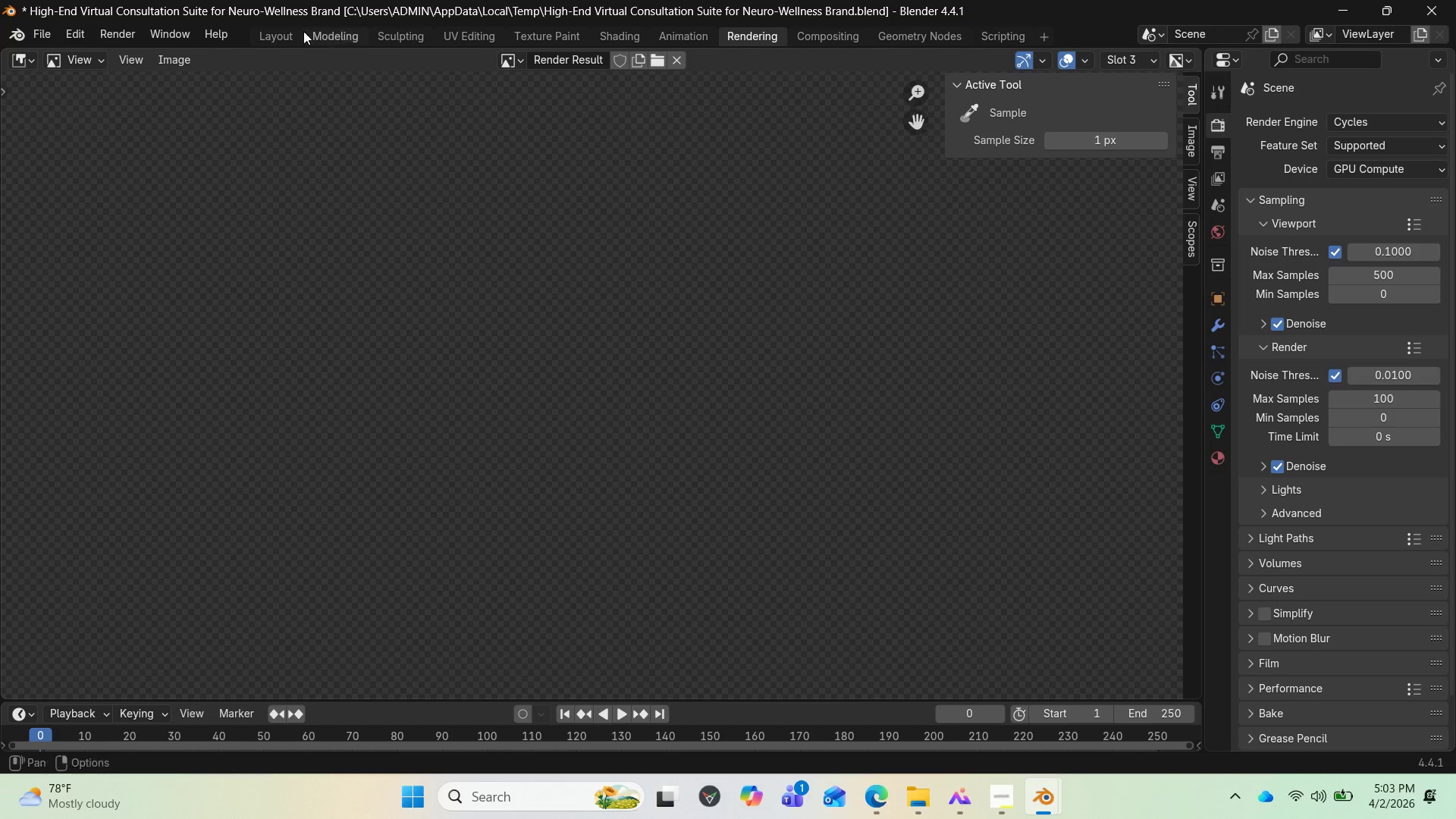 
left_click([270, 25])
 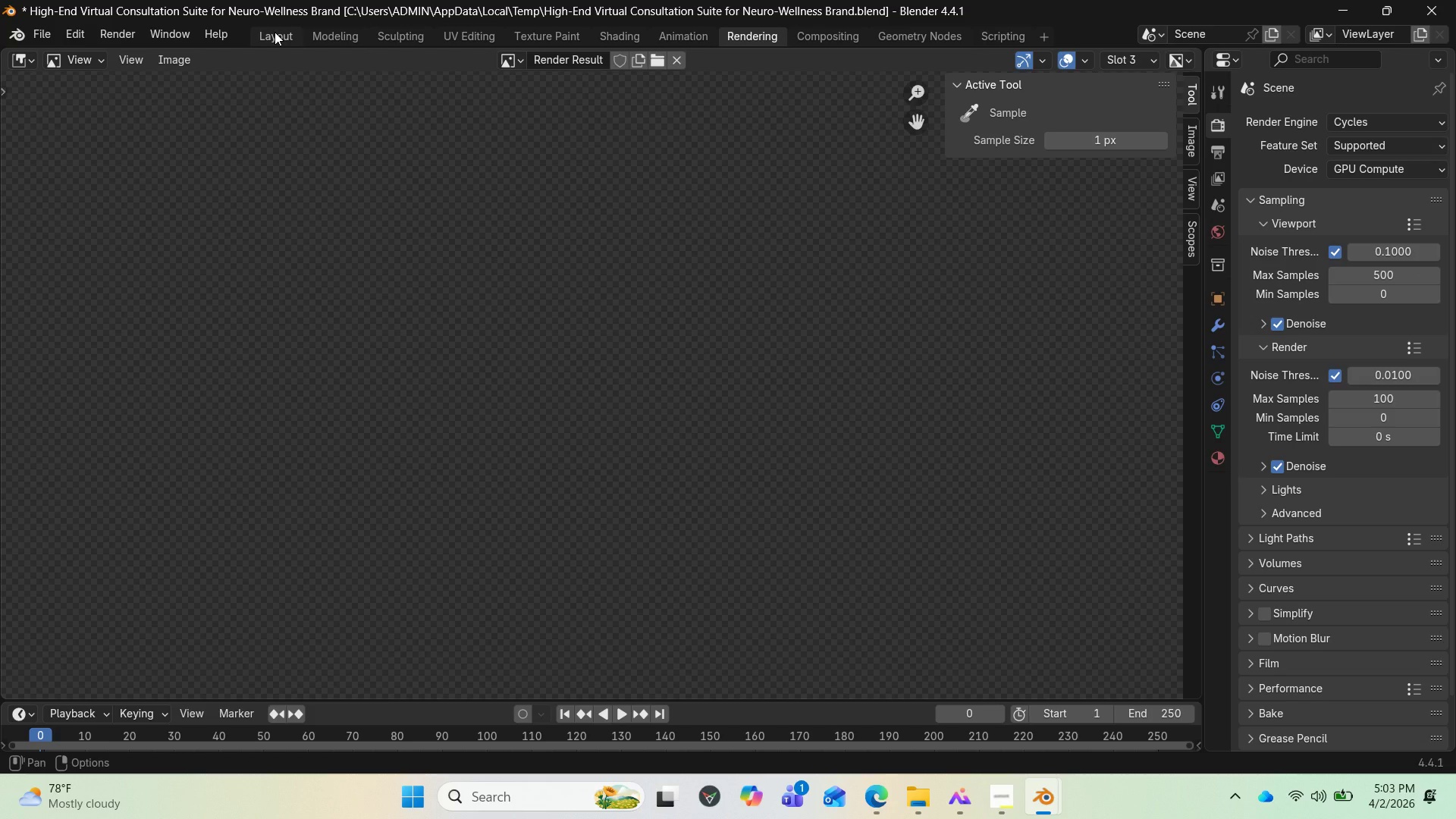 
left_click([275, 32])
 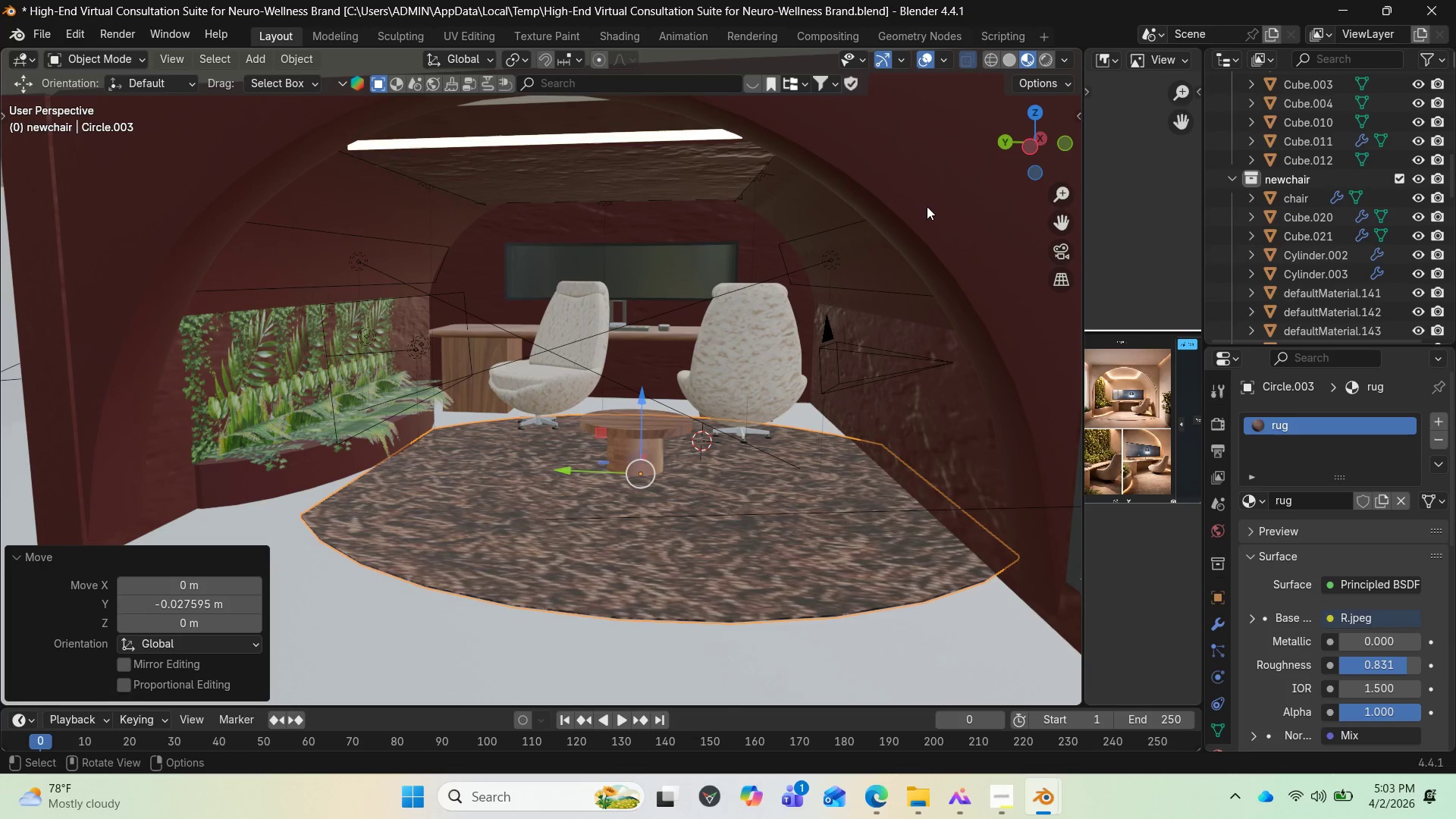 
left_click_drag(start_coordinate=[1017, 152], to_coordinate=[988, 142])
 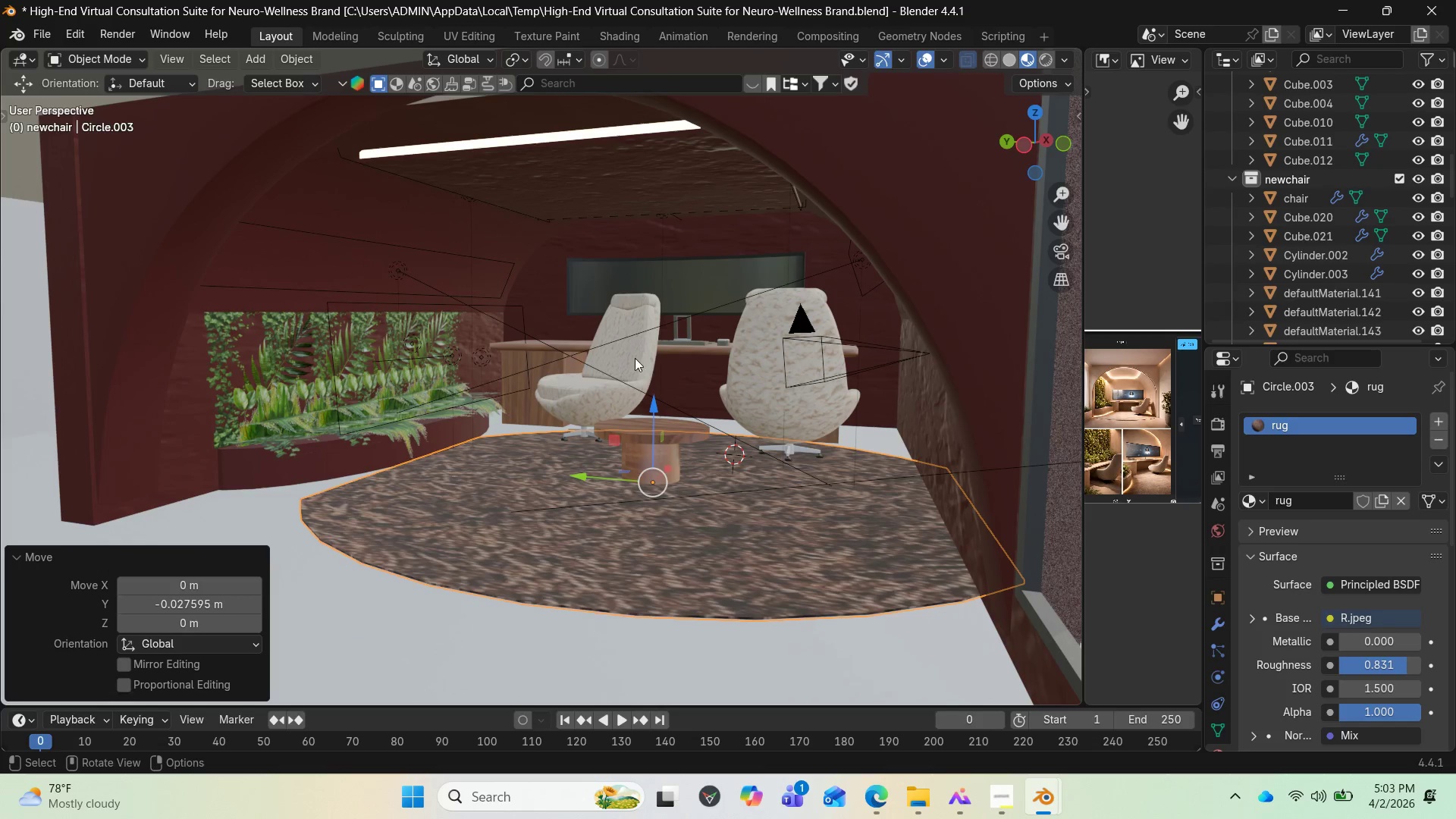 
left_click([629, 358])
 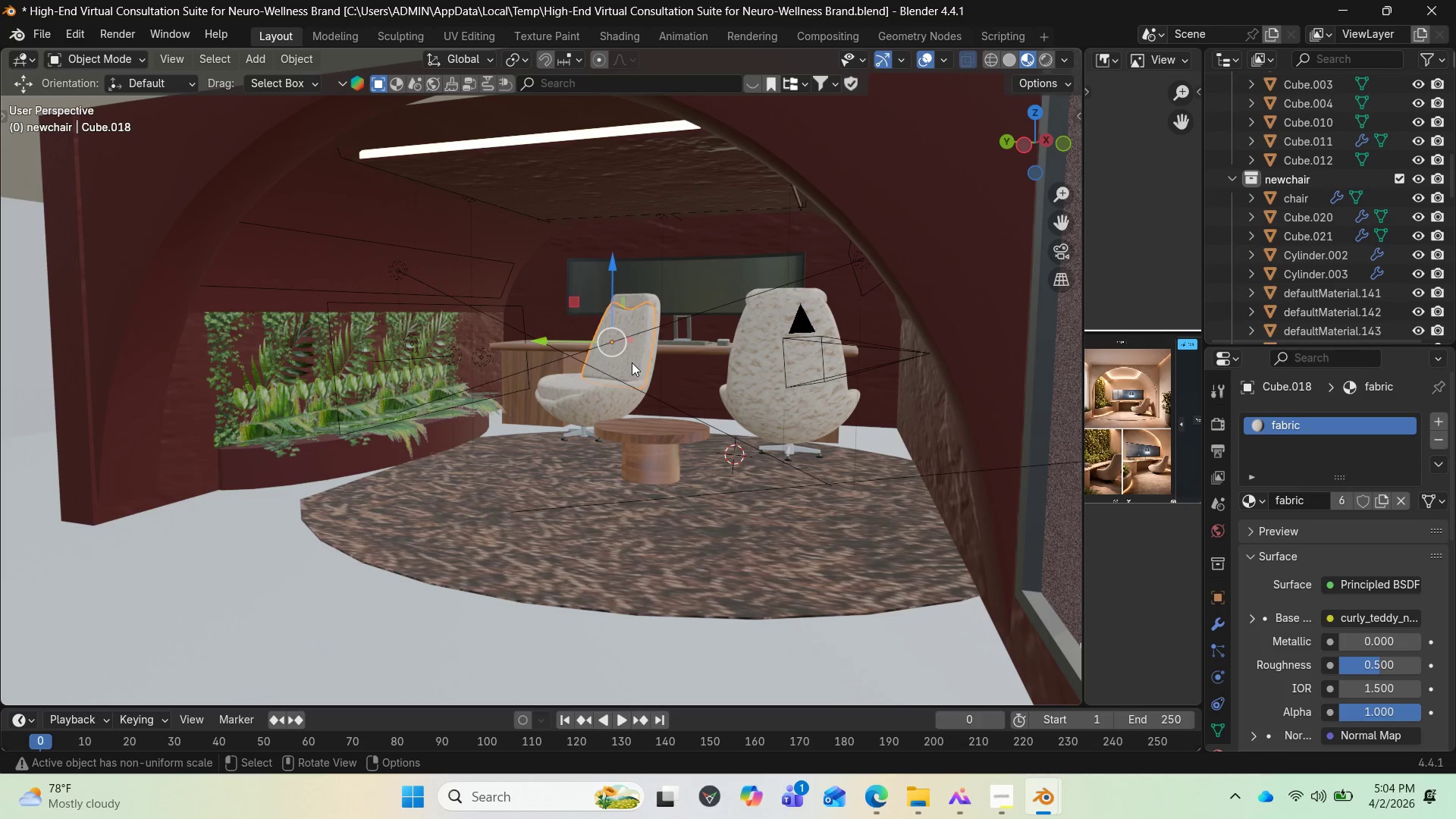 
key(Numpad0)
 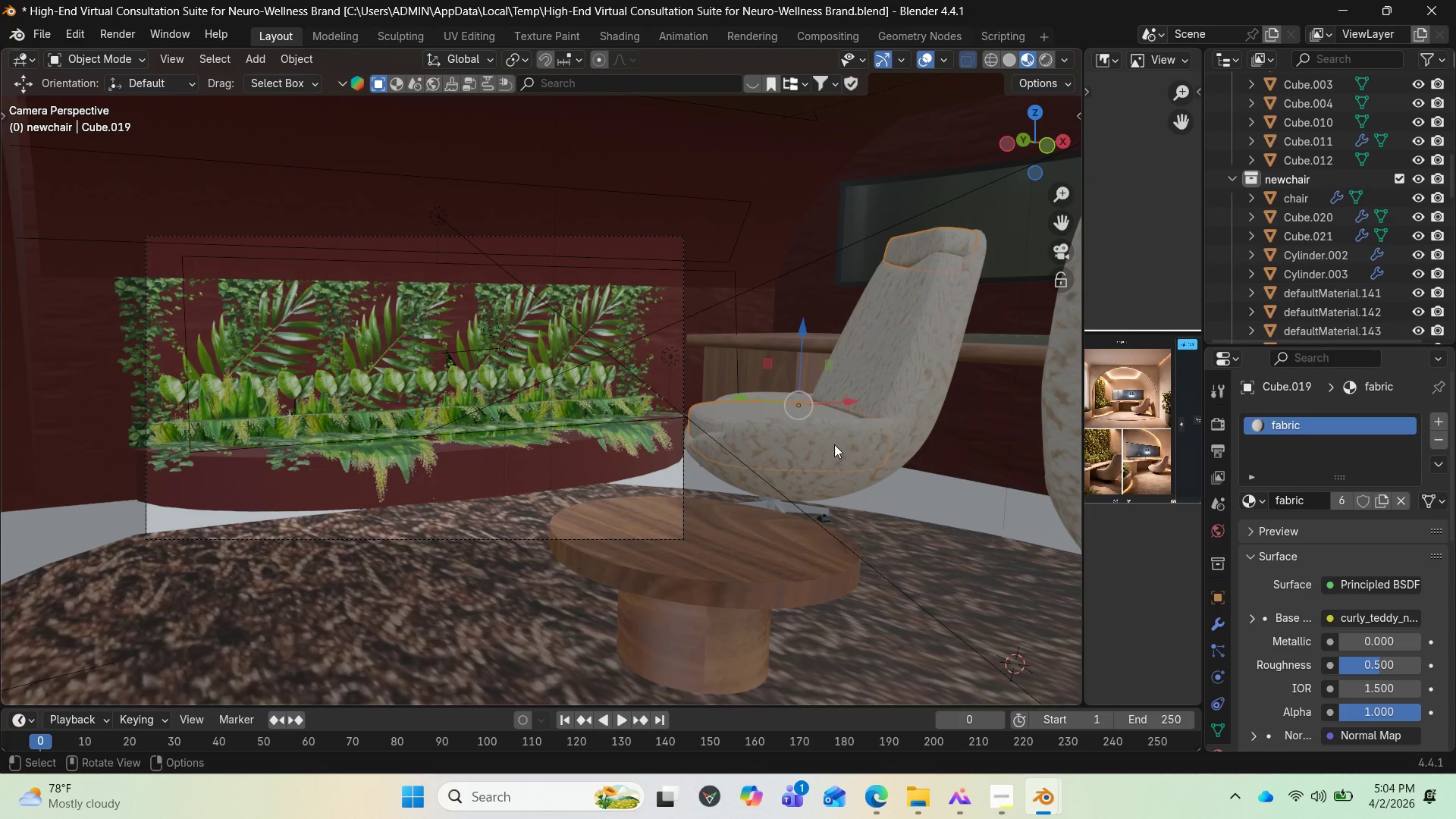 
wait(5.69)
 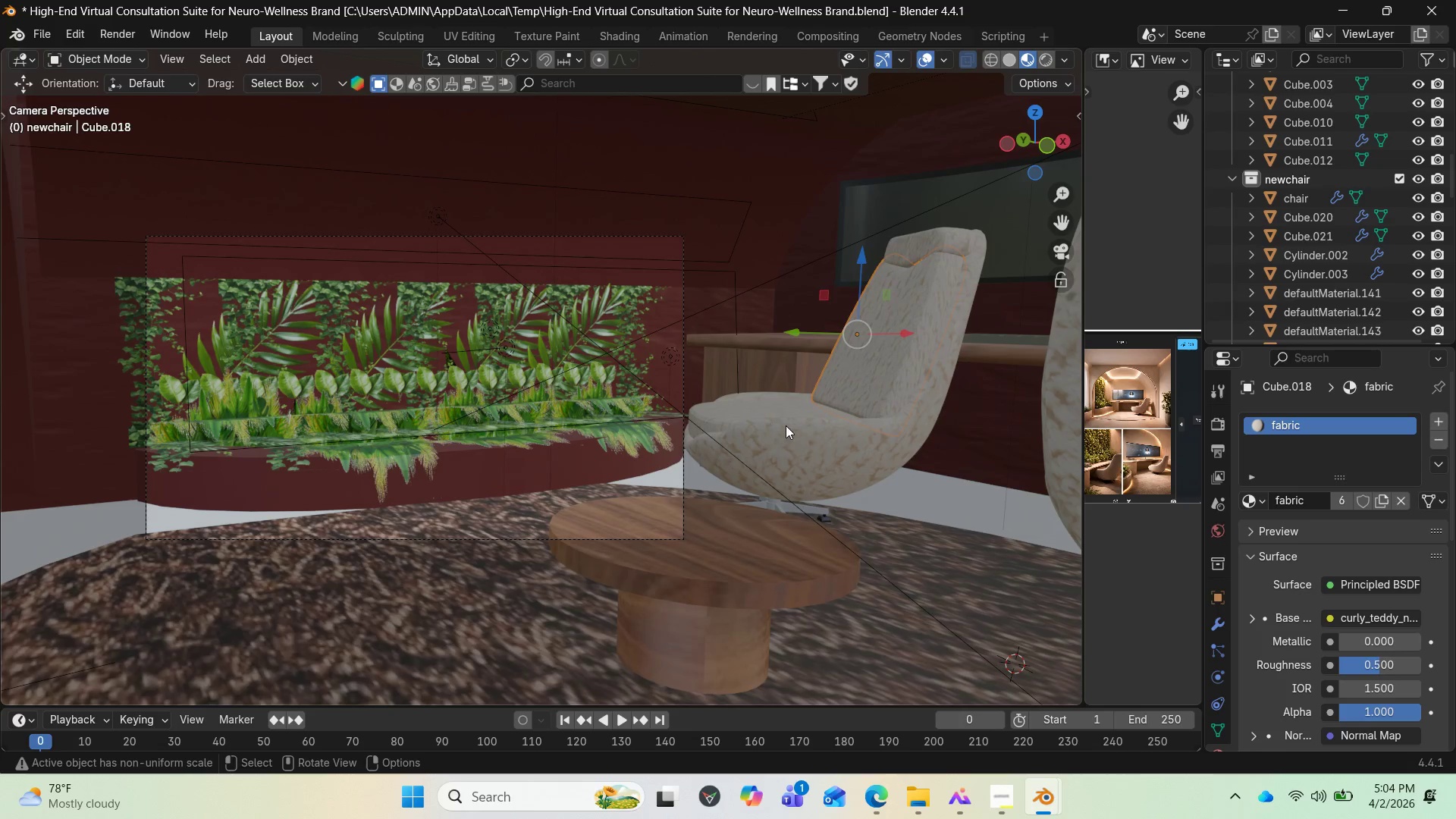 
left_click_drag(start_coordinate=[1032, 159], to_coordinate=[24, 165])
 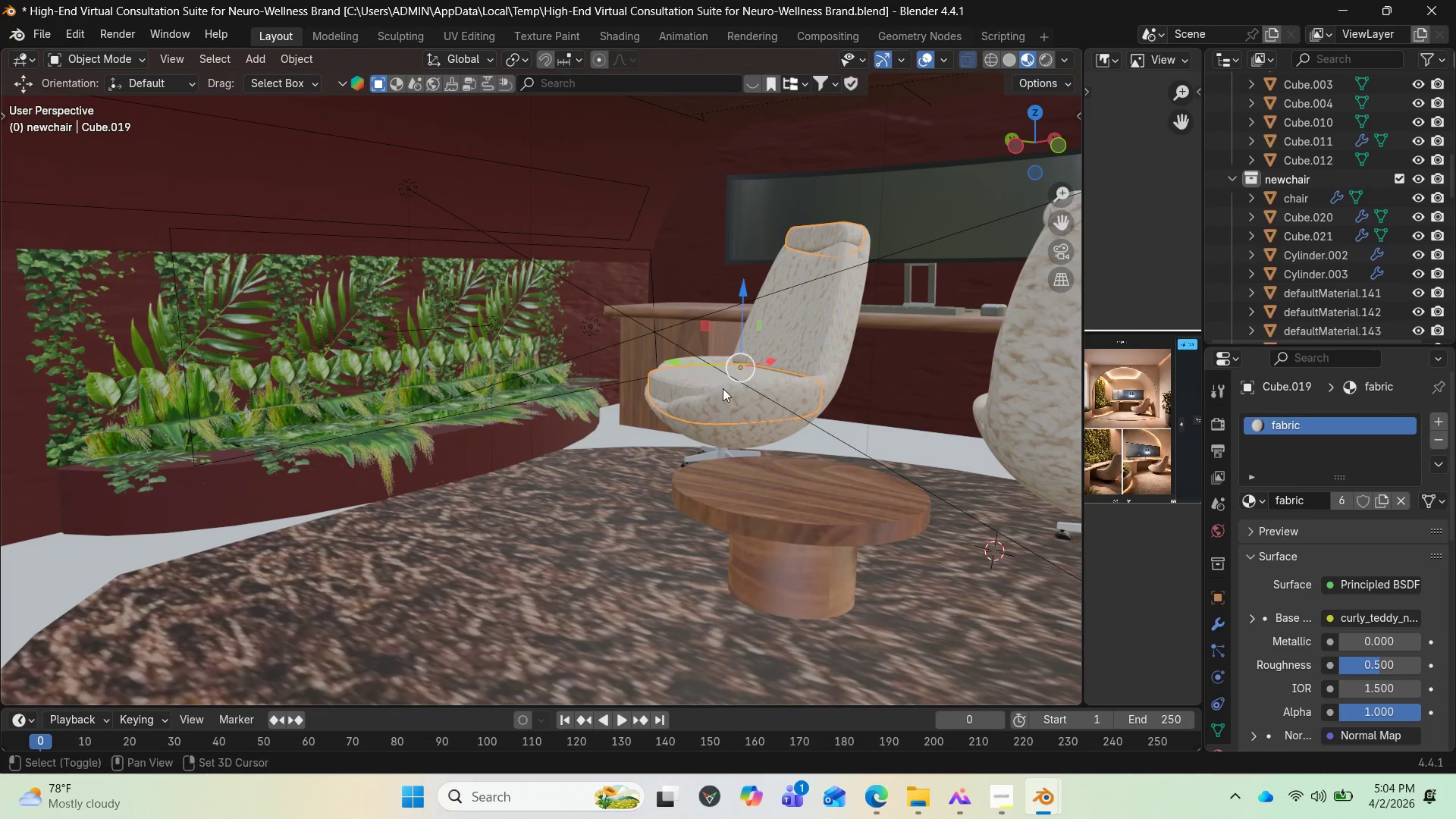 
hold_key(key=ShiftLeft, duration=1.05)
left_click([710, 398])
 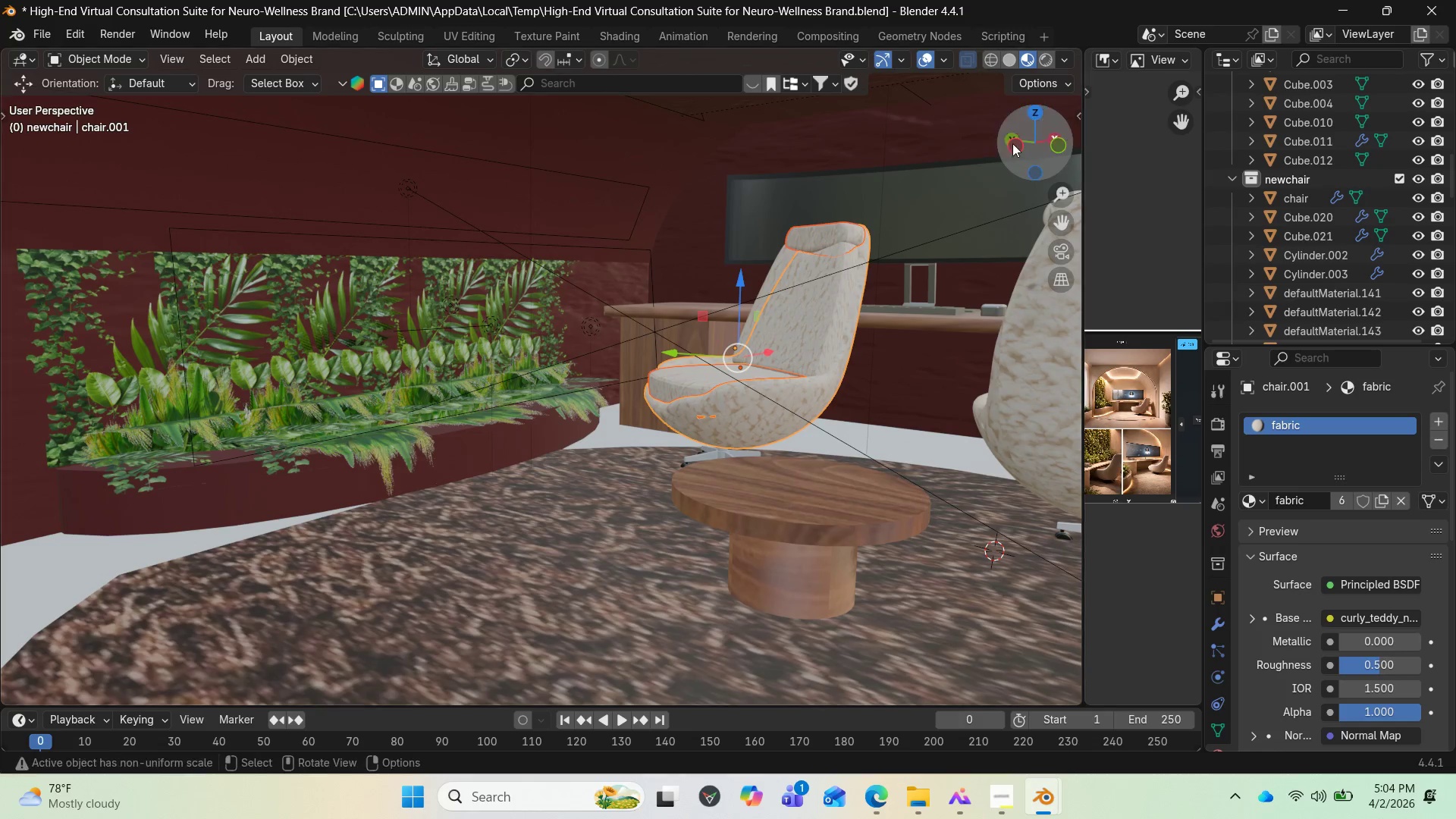 
left_click_drag(start_coordinate=[998, 144], to_coordinate=[1055, 123])
 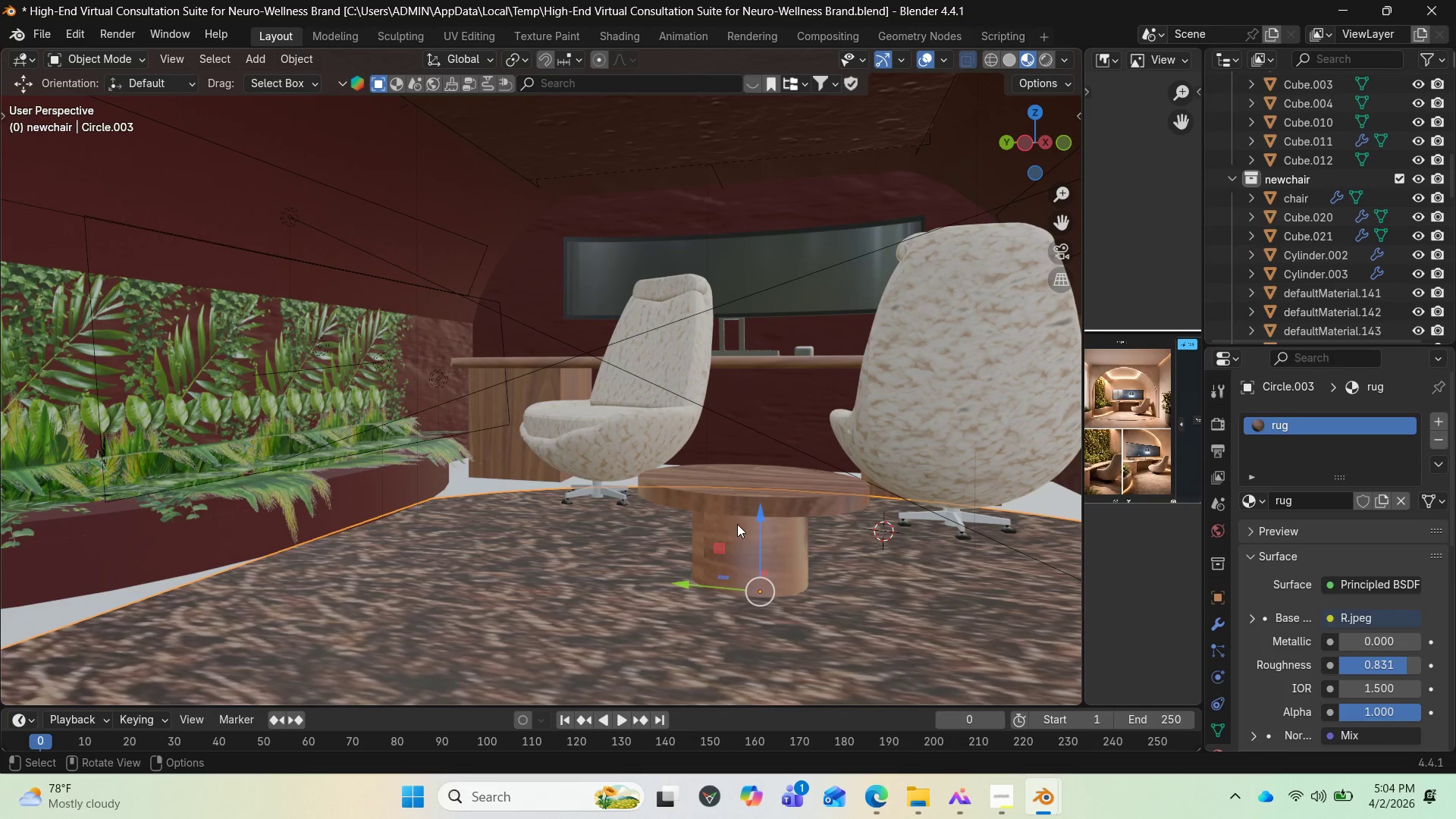 
left_click_drag(start_coordinate=[754, 520], to_coordinate=[755, 526])
 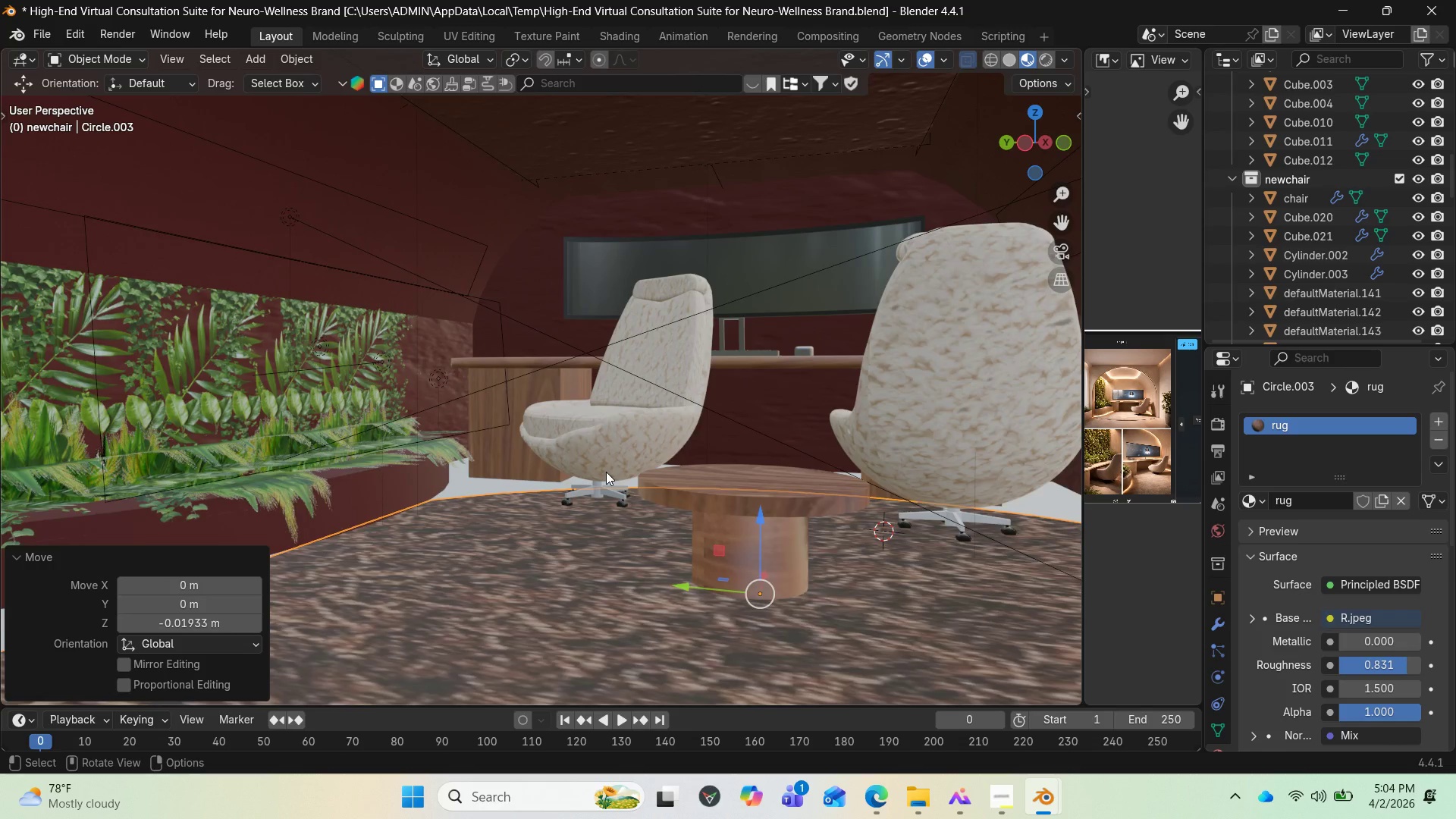 
scroll: coordinate [606, 472], scroll_direction: up, amount: 2.0
 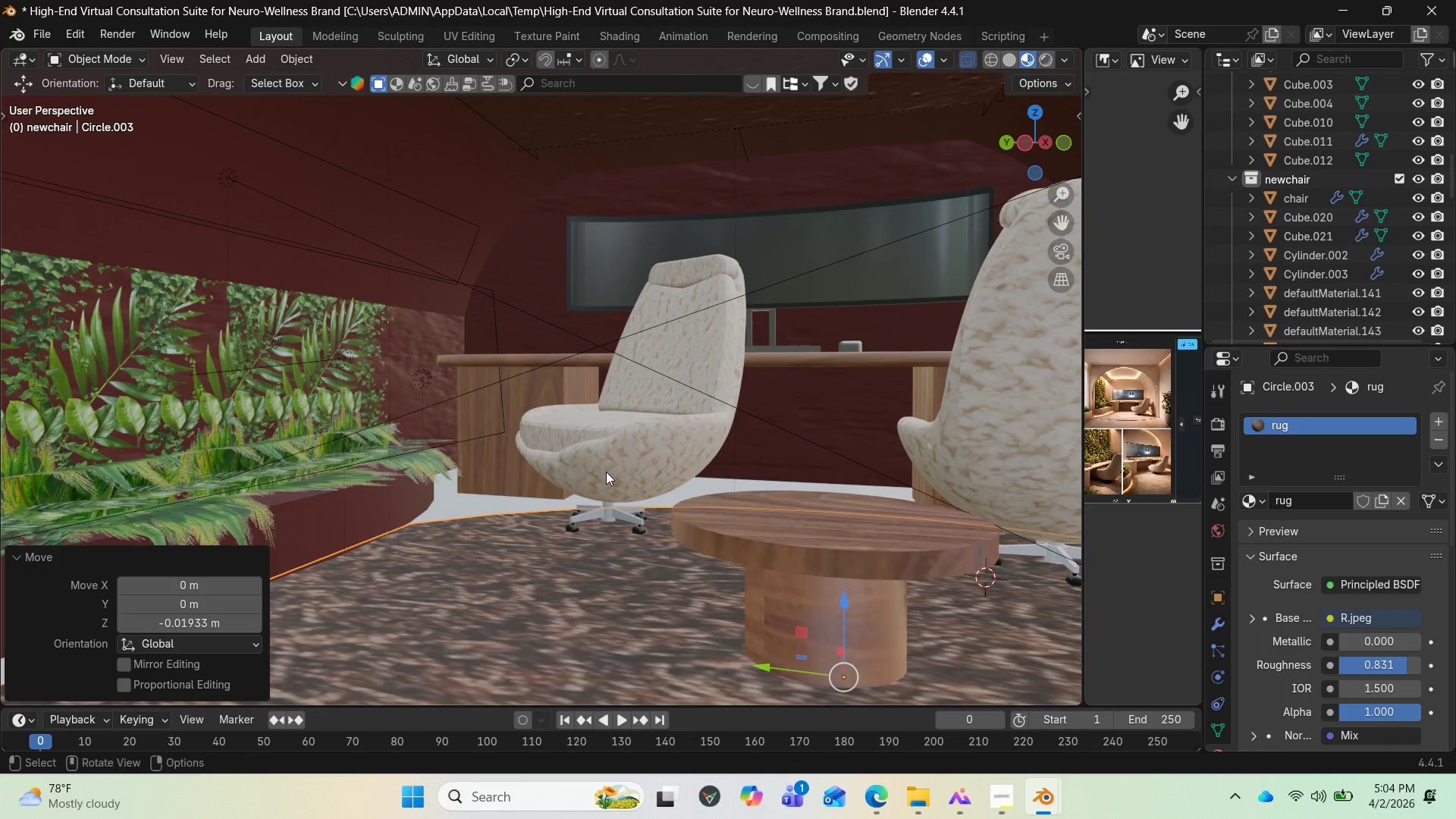 
hold_key(key=ShiftLeft, duration=4.44)
left_click([606, 472])
 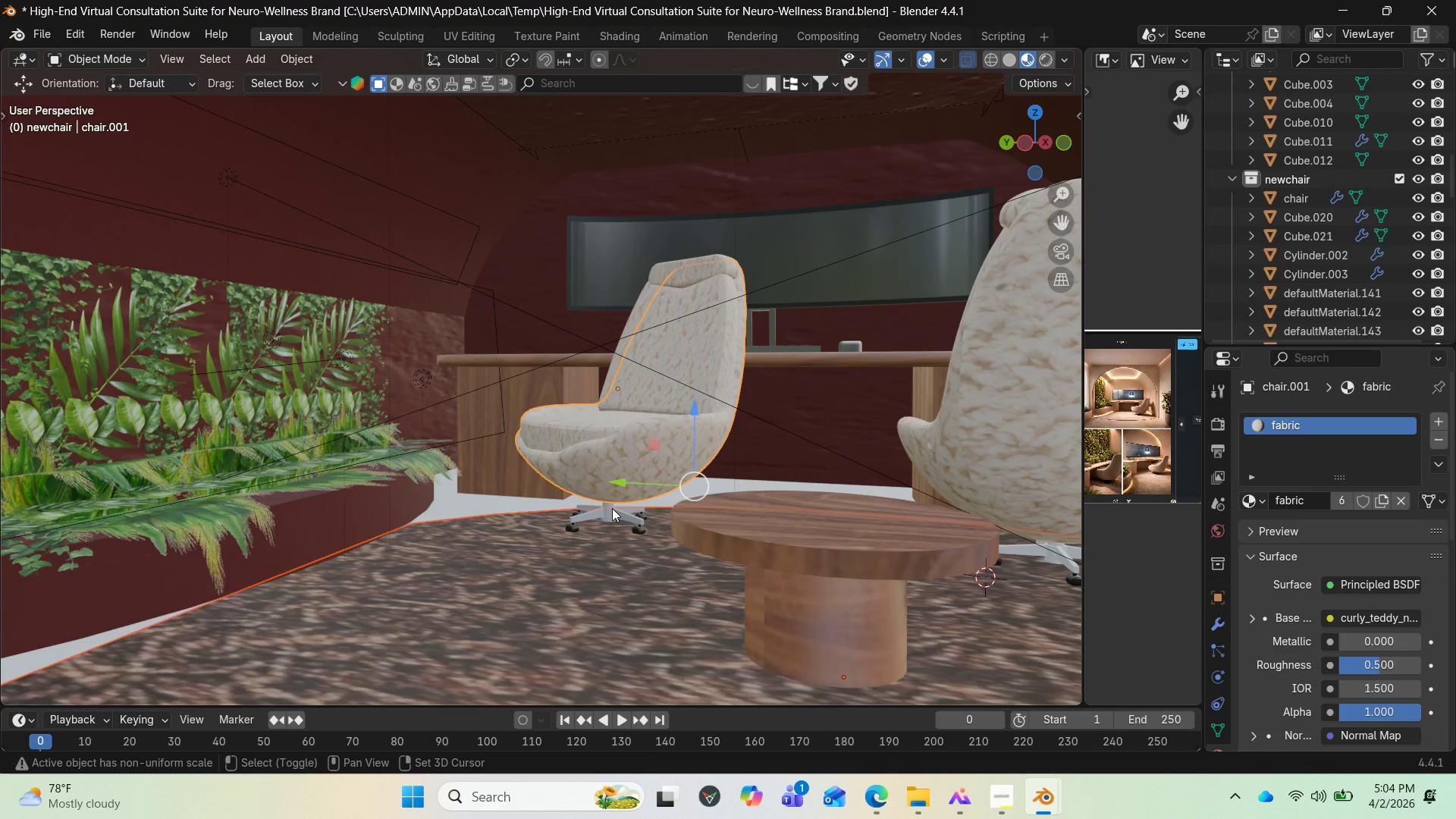 
left_click([612, 508])
 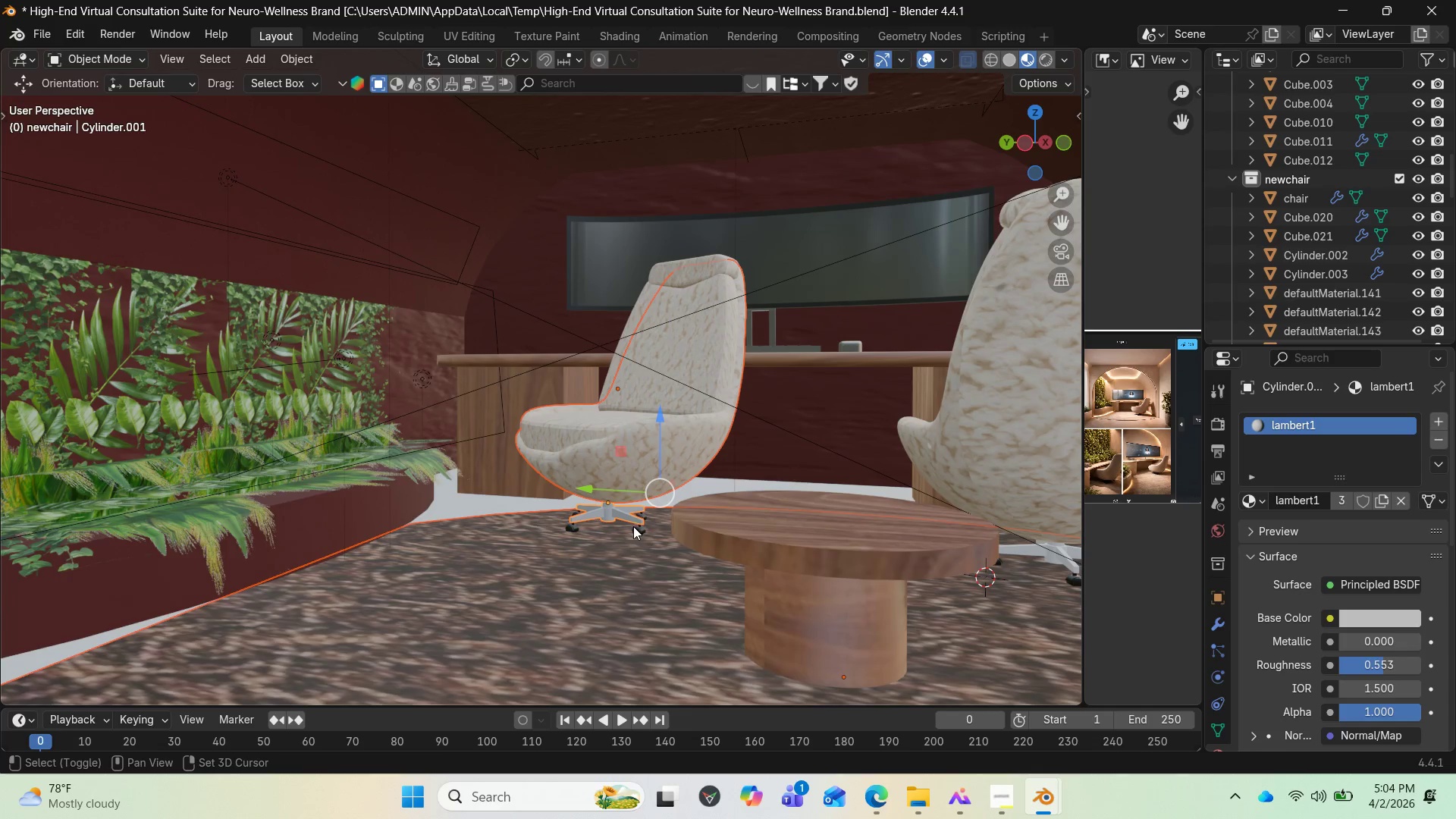 
left_click([633, 526])
 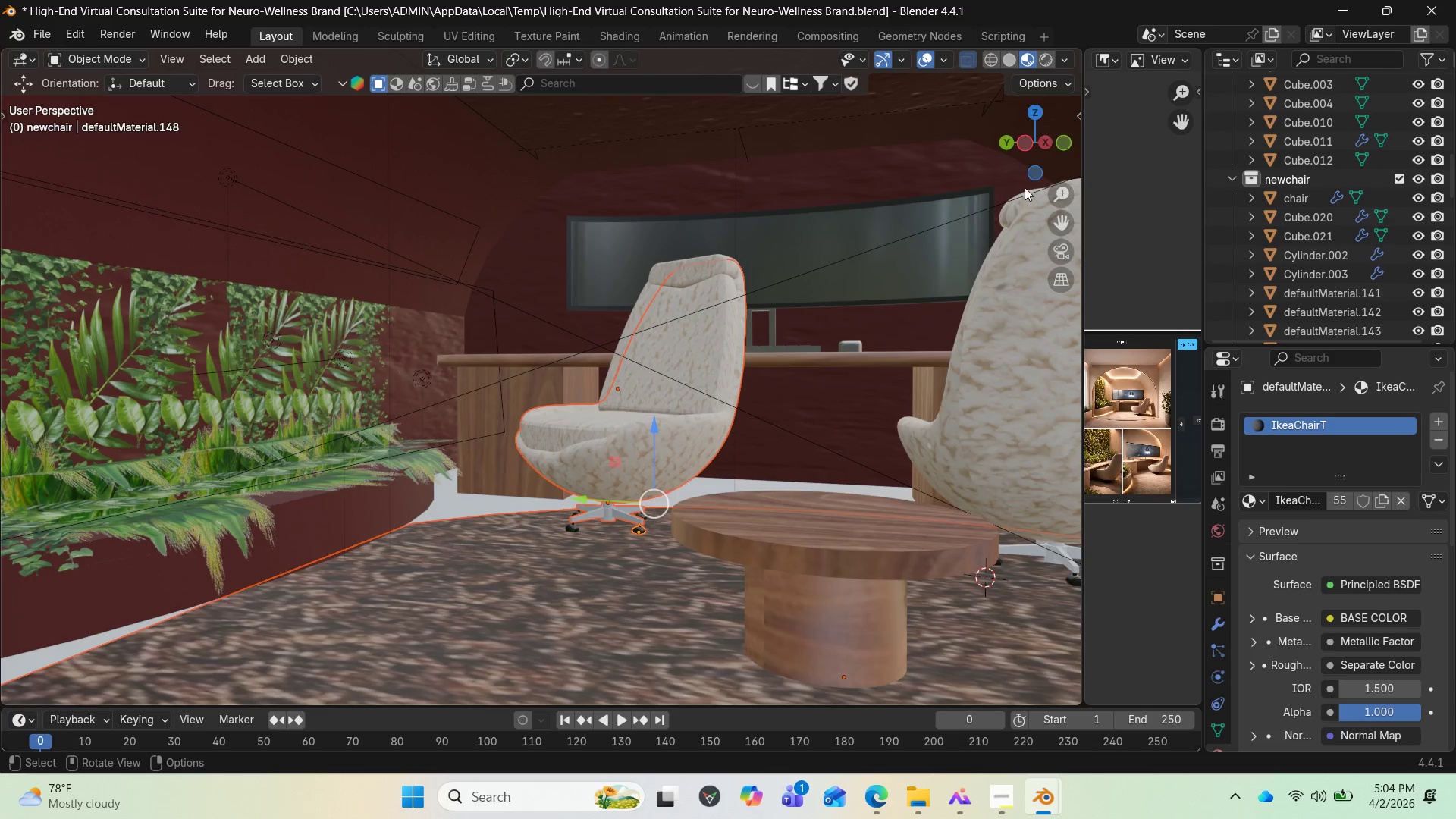 
left_click_drag(start_coordinate=[1024, 151], to_coordinate=[27, 150])
 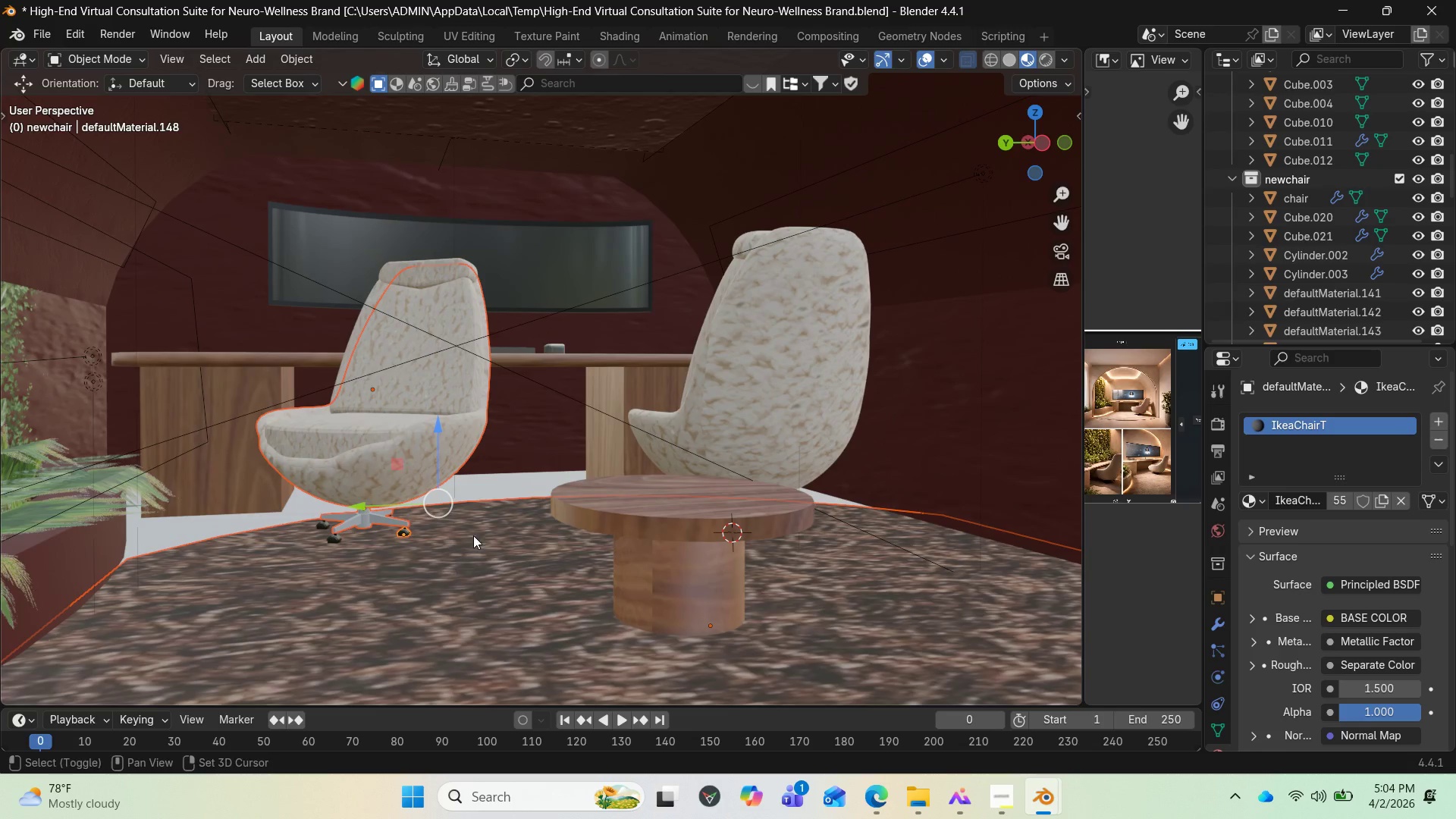 
hold_key(key=ShiftLeft, duration=2.62)
left_click([335, 538])
 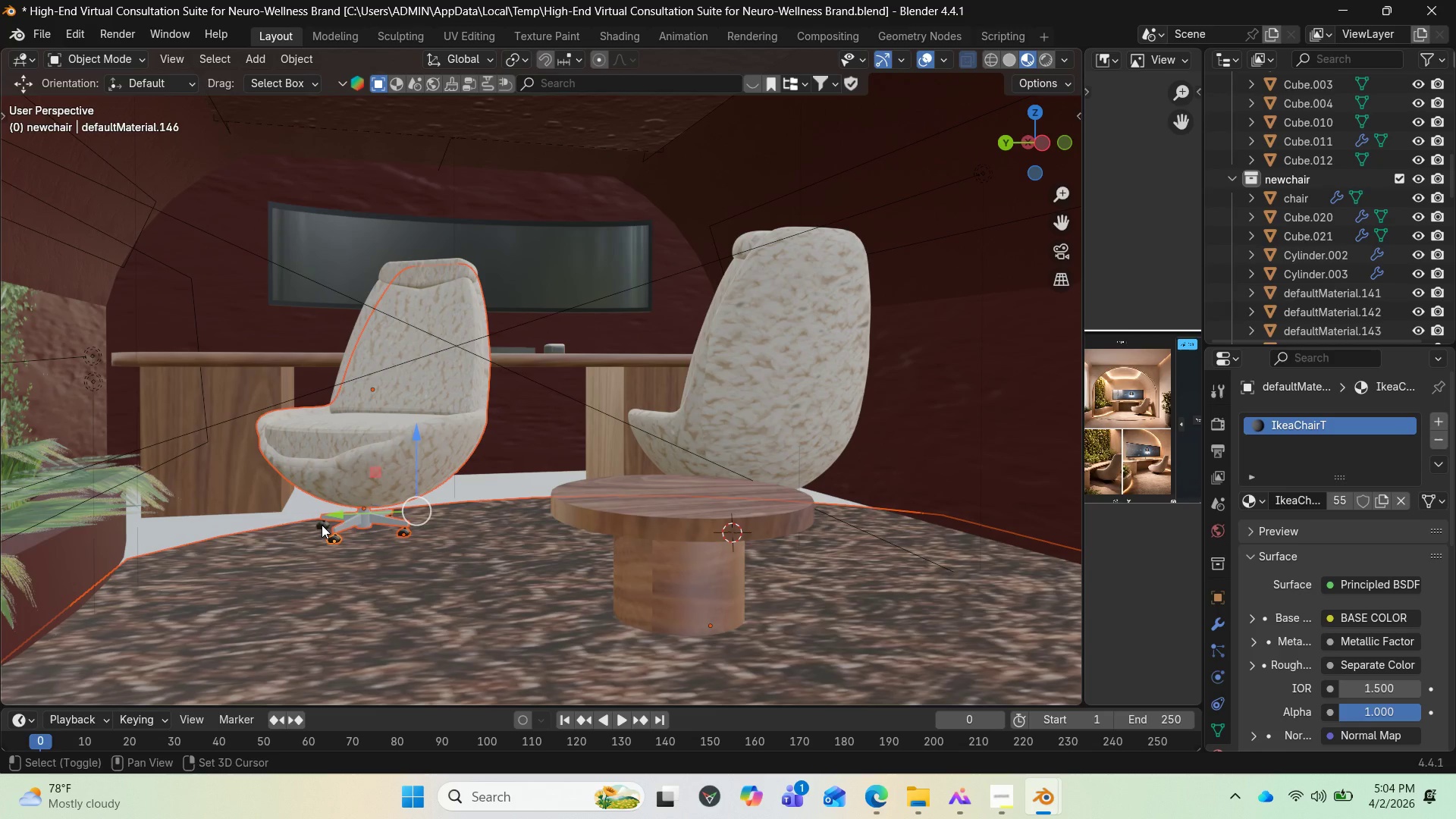 
left_click([322, 525])
 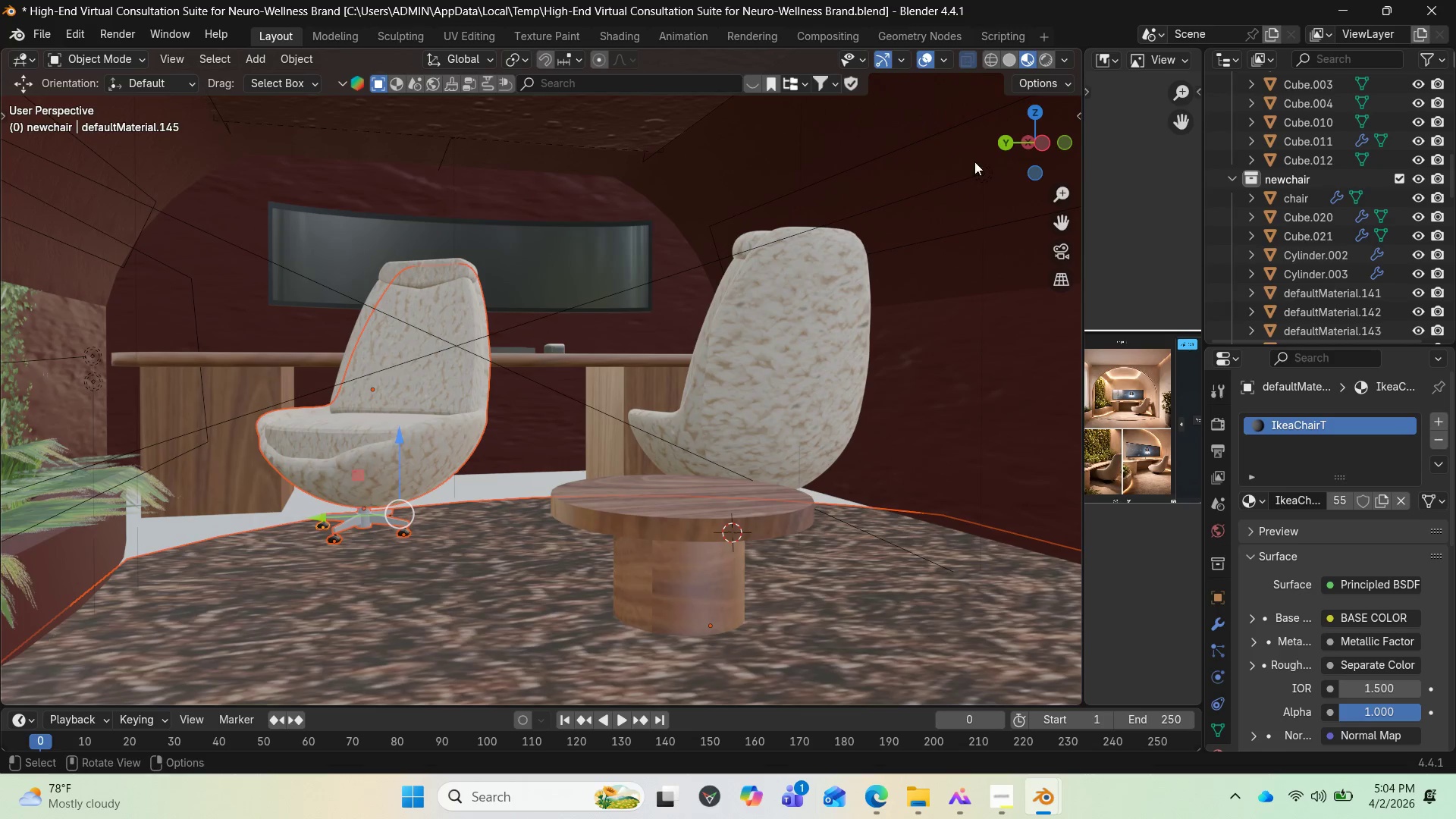 
left_click_drag(start_coordinate=[1023, 149], to_coordinate=[886, 159])
 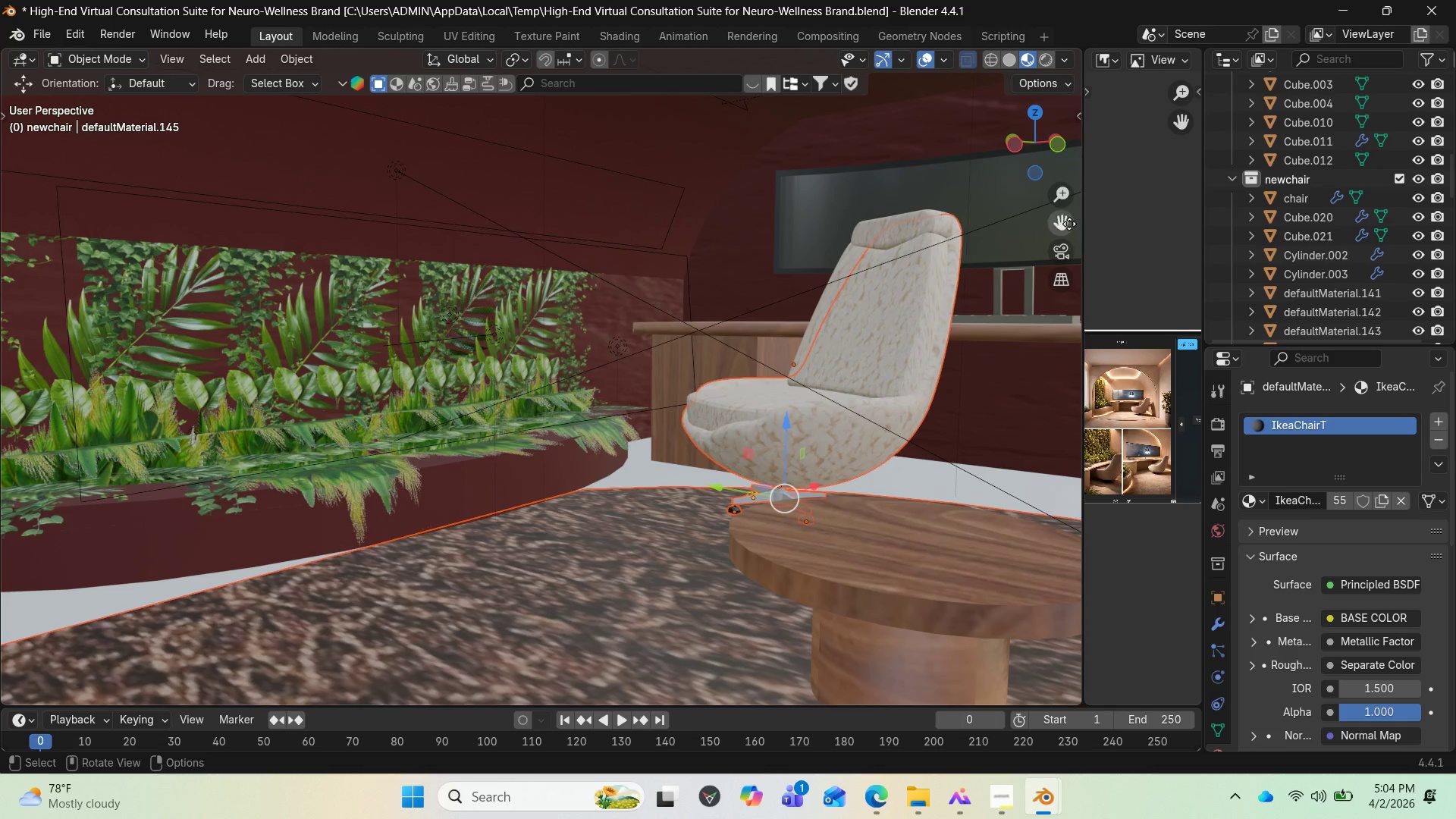 
left_click_drag(start_coordinate=[1065, 220], to_coordinate=[706, 234])